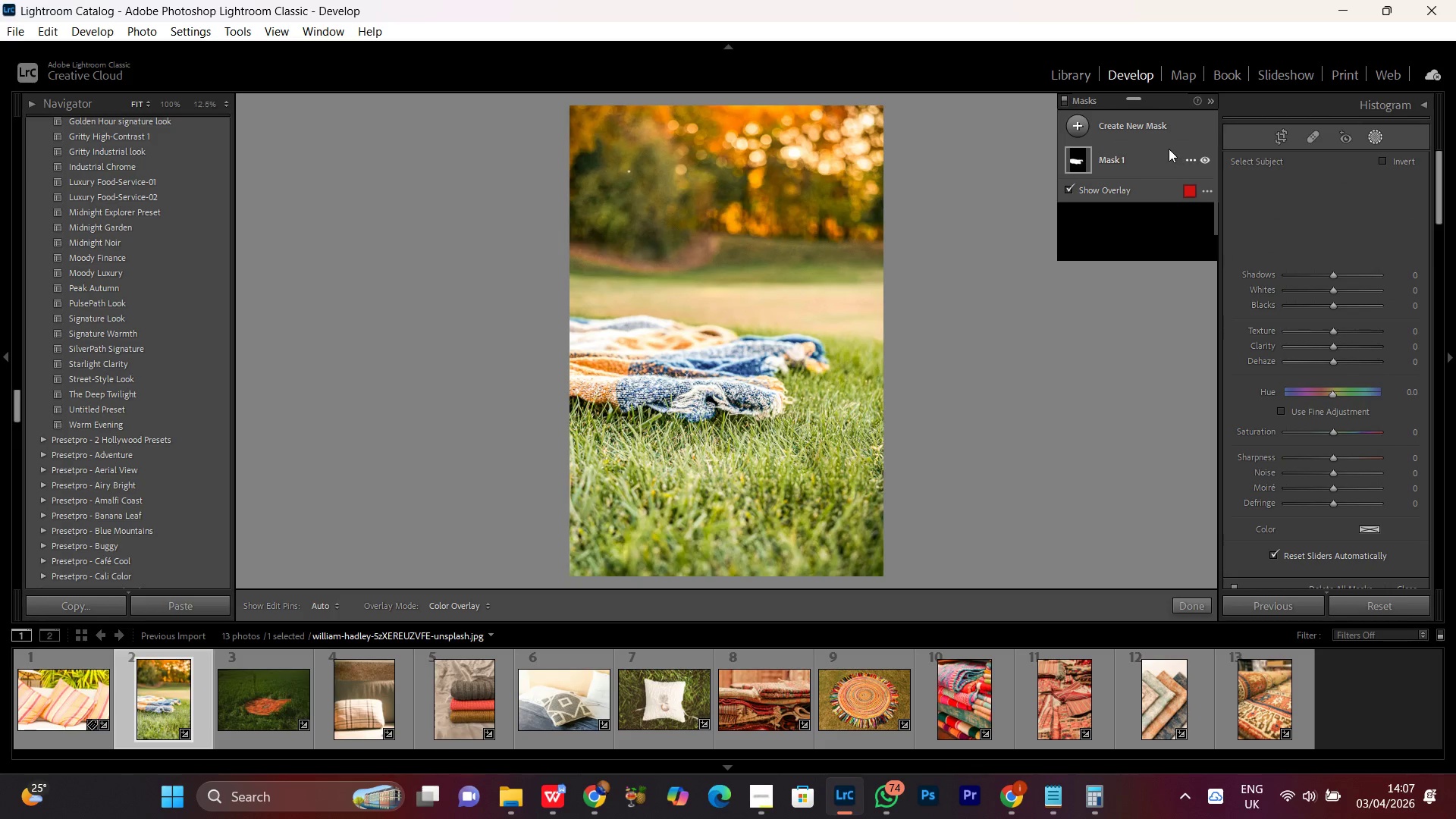 
mouse_move([1148, 163])
 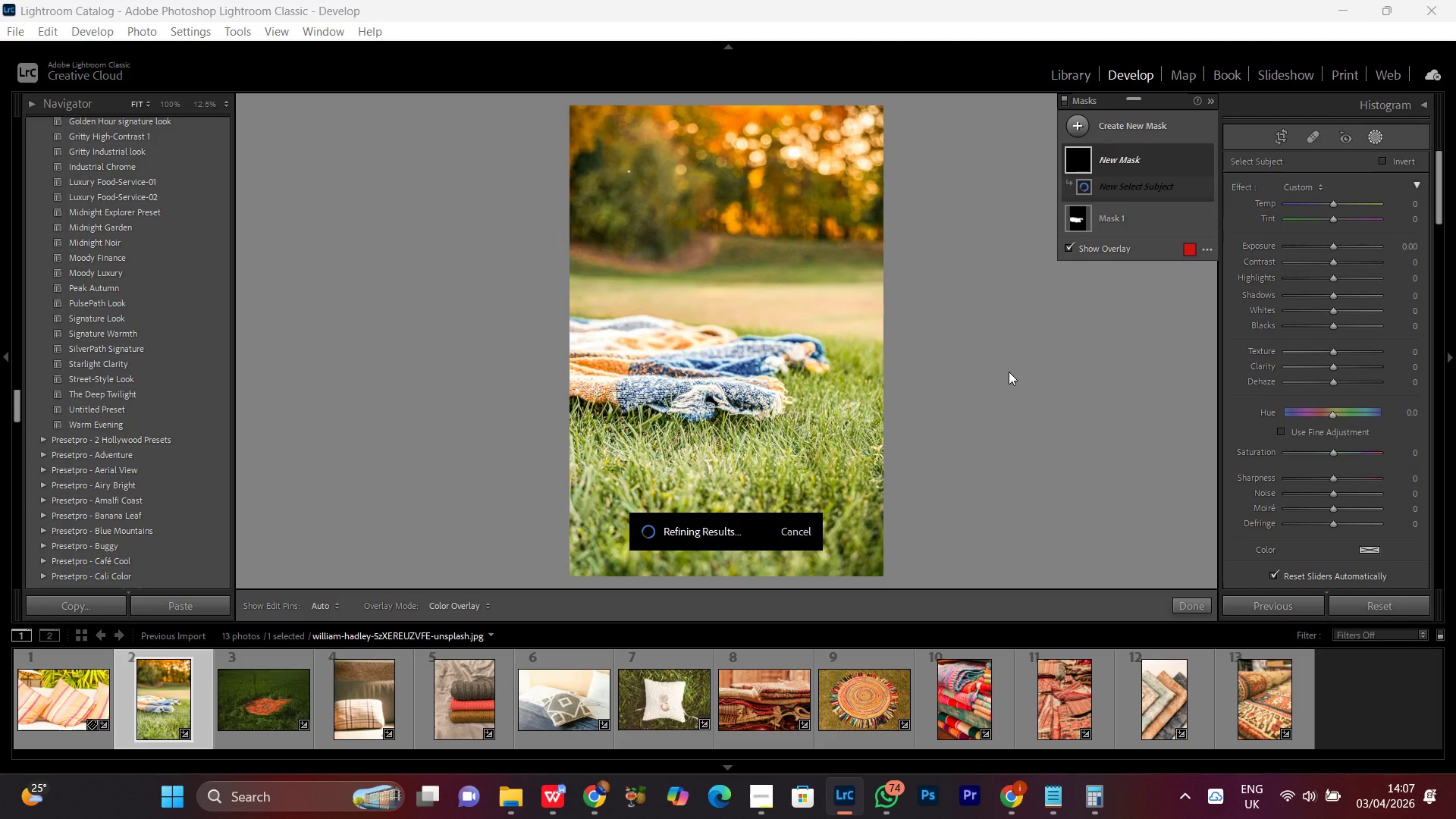 
wait(9.47)
 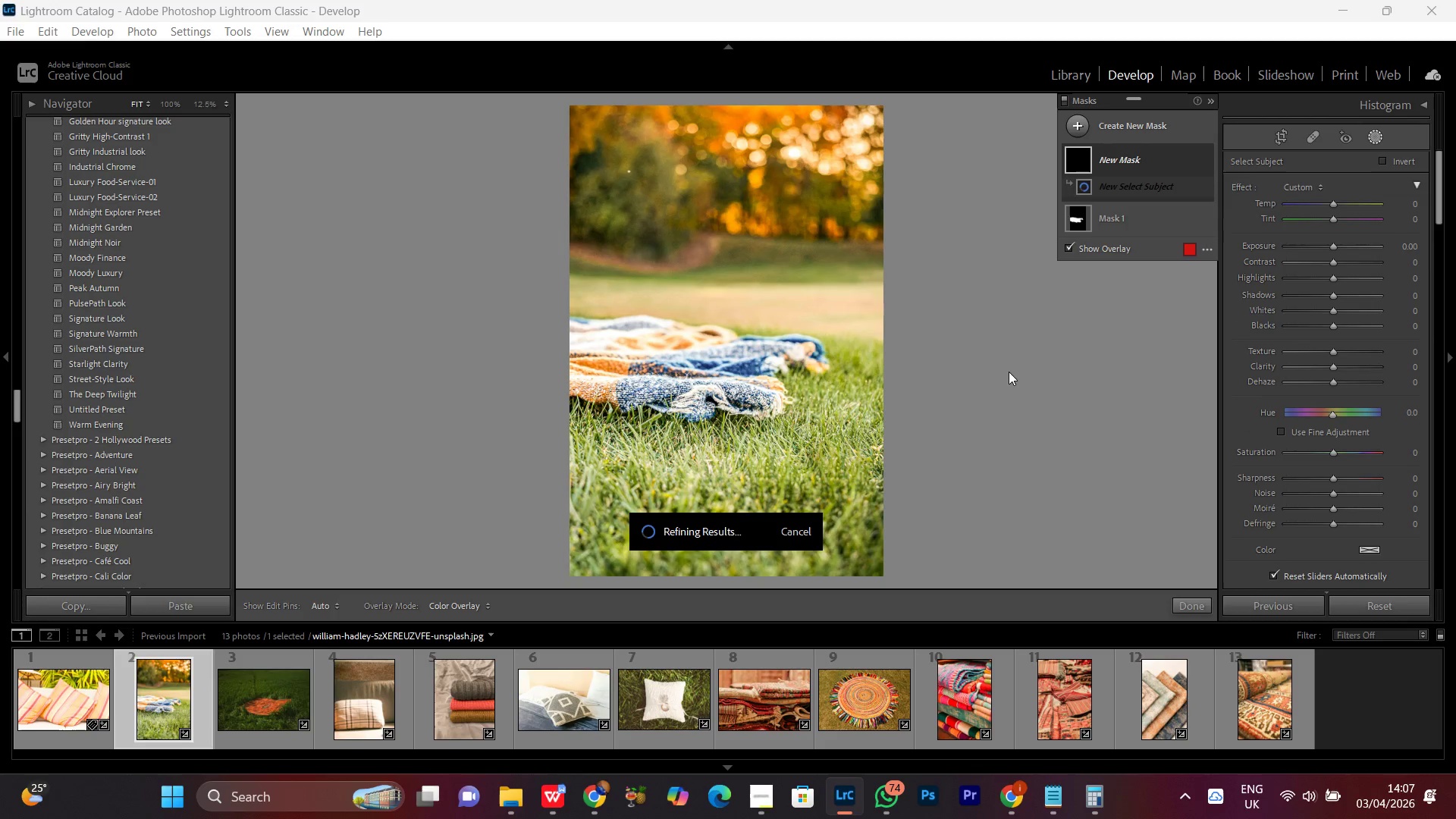 
left_click([1109, 208])
 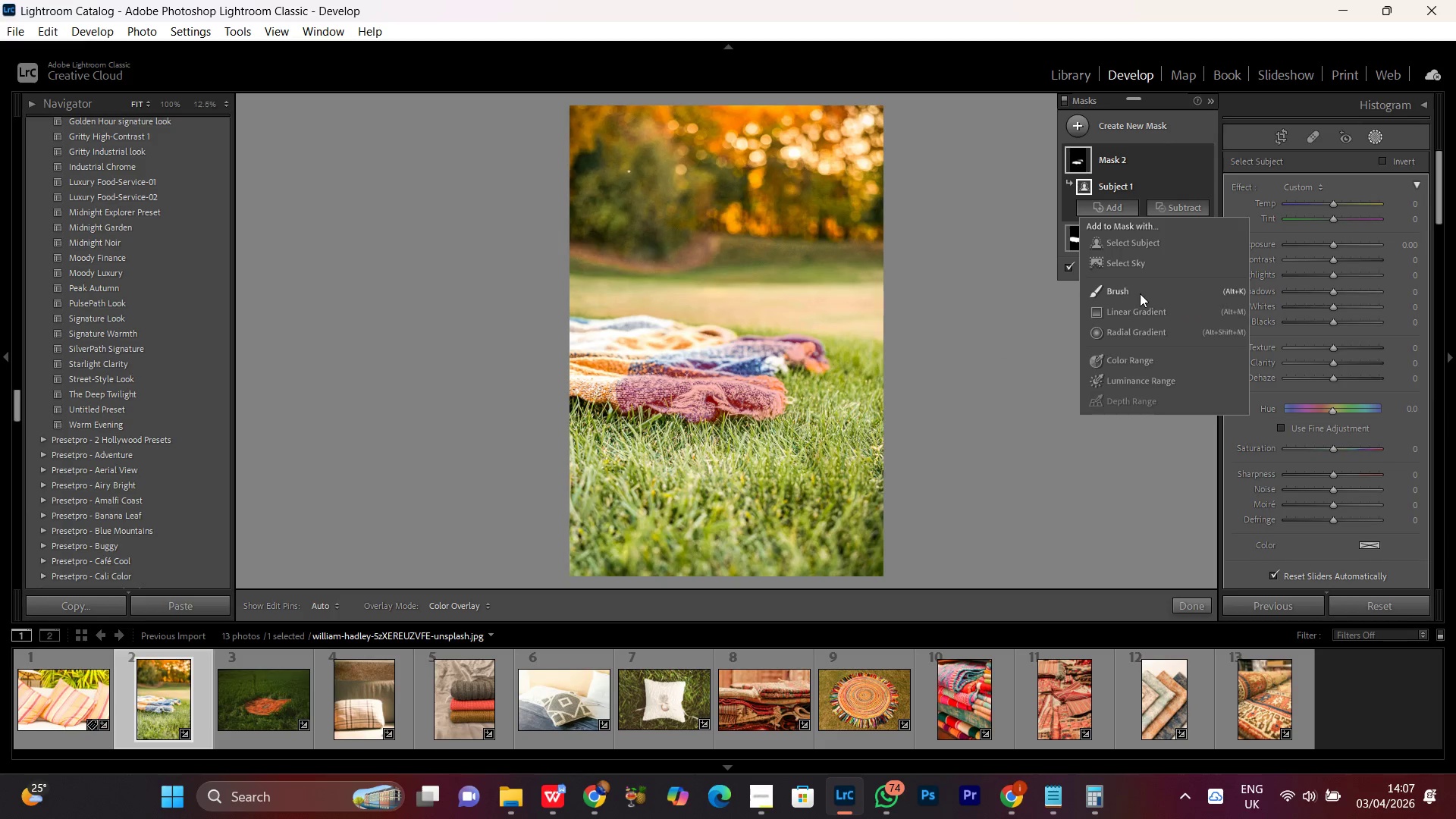 
left_click([1139, 293])
 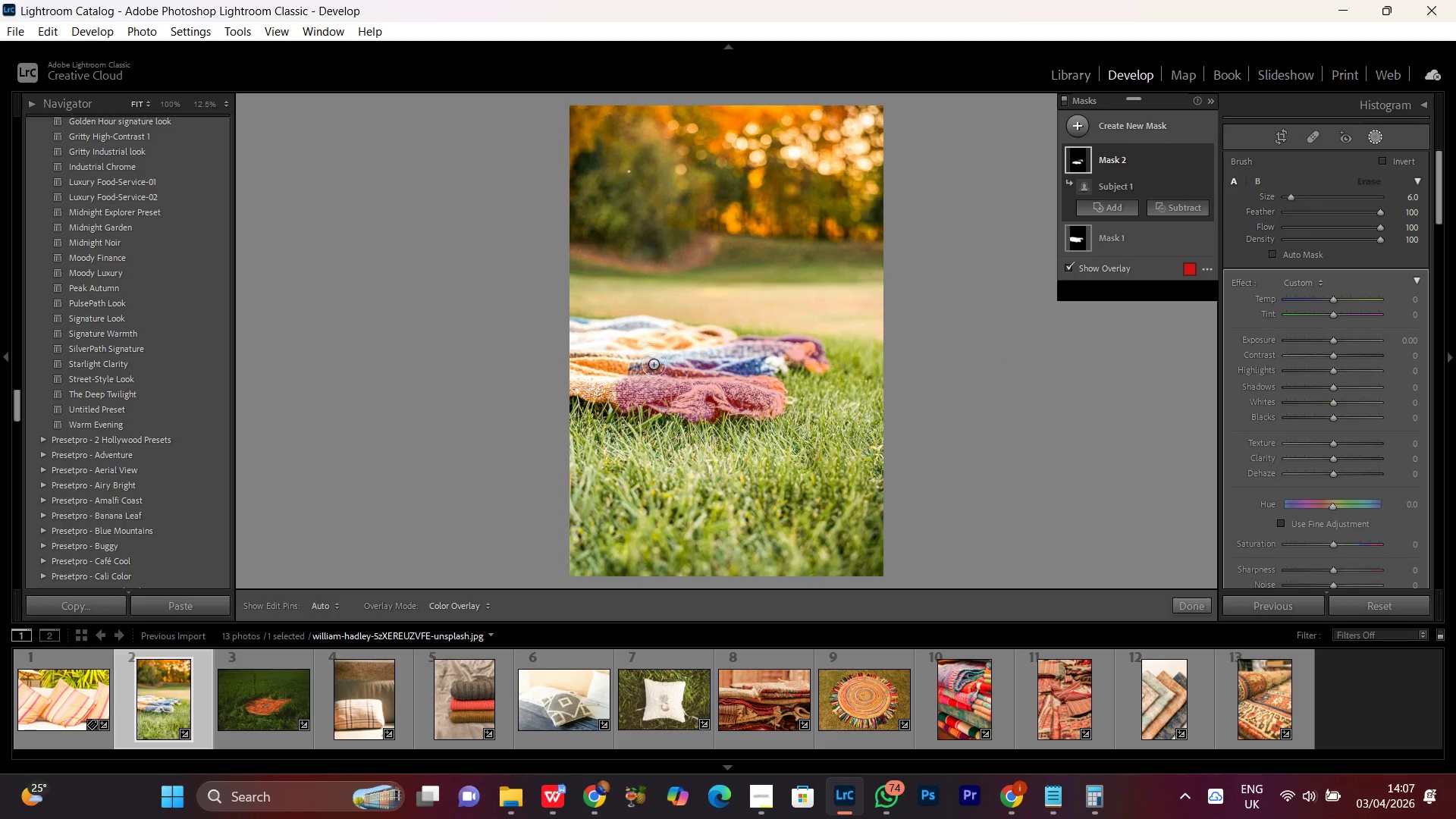 
scroll: coordinate [654, 363], scroll_direction: up, amount: 3.0
 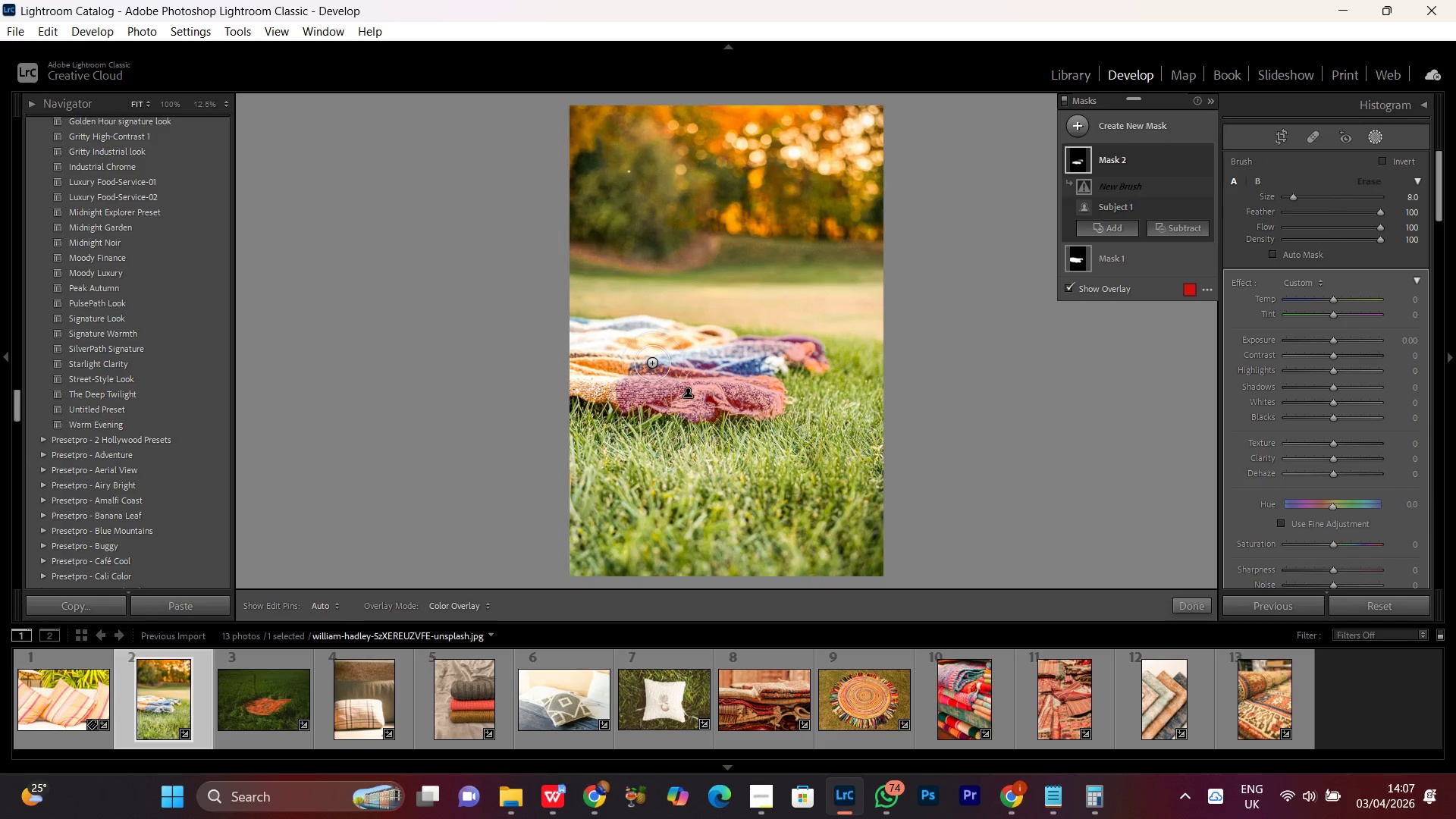 
left_click_drag(start_coordinate=[652, 363], to_coordinate=[736, 366])
 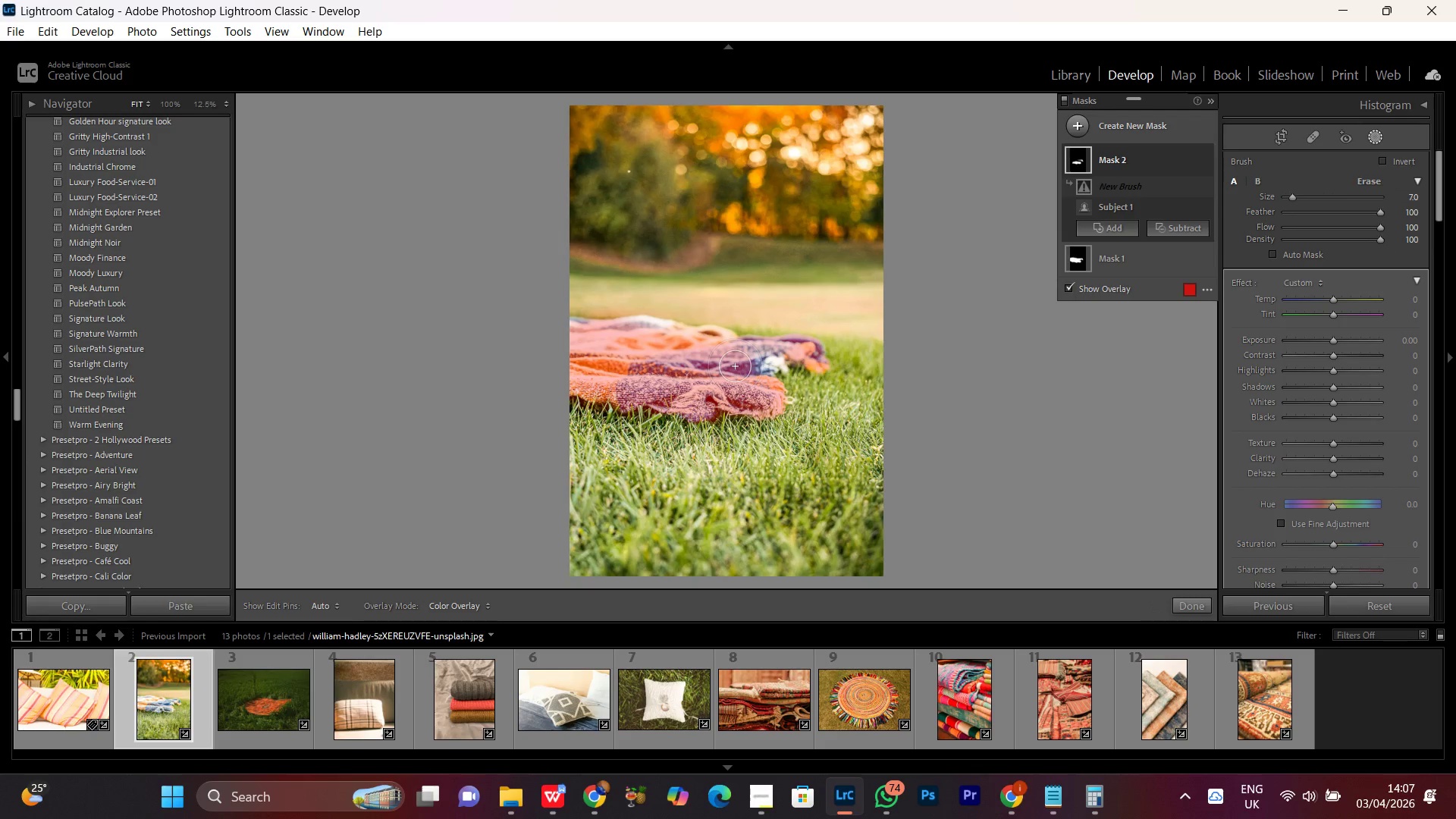 
scroll: coordinate [652, 363], scroll_direction: down, amount: 1.0
 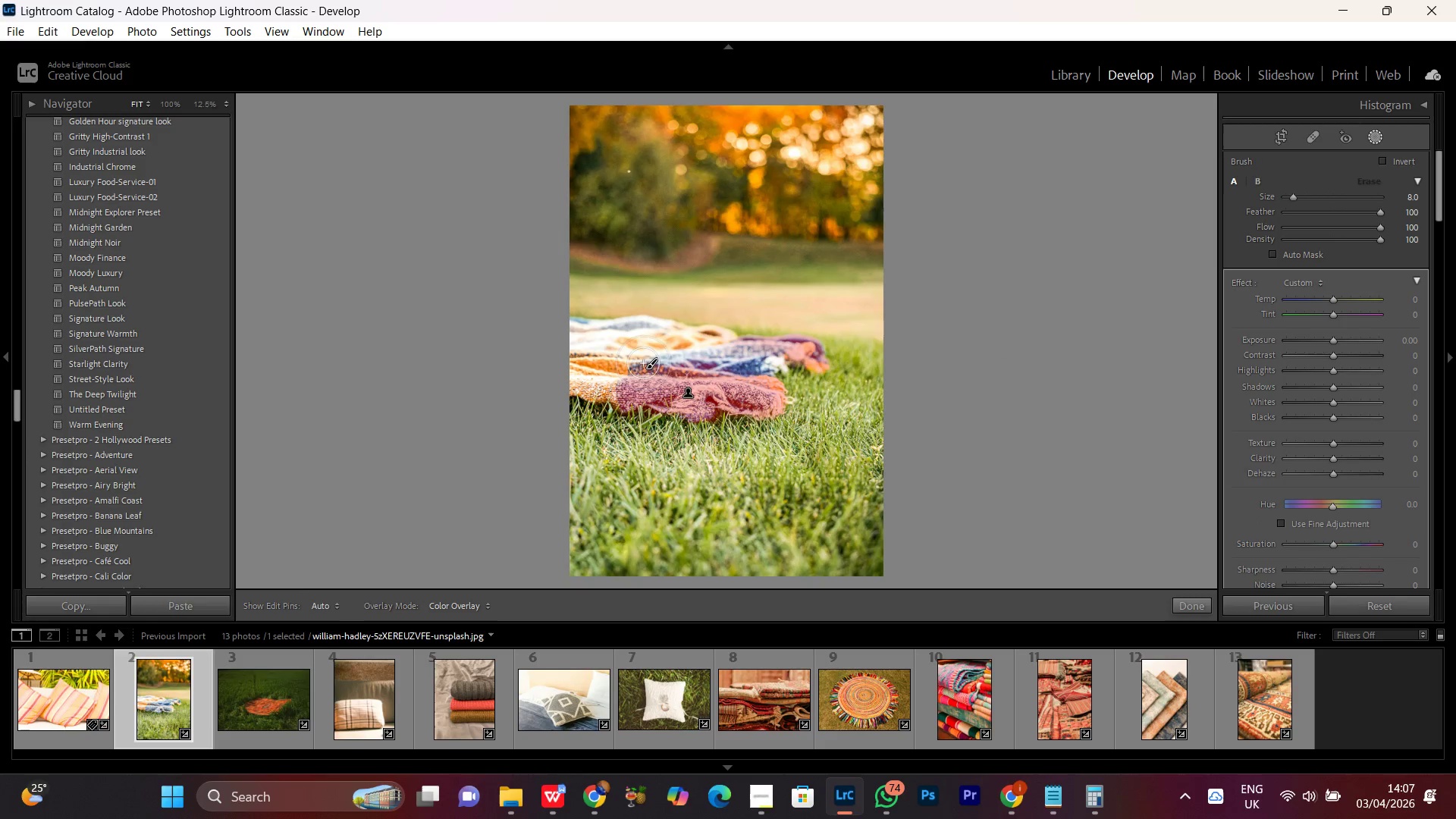 
left_click_drag(start_coordinate=[736, 356], to_coordinate=[805, 345])
 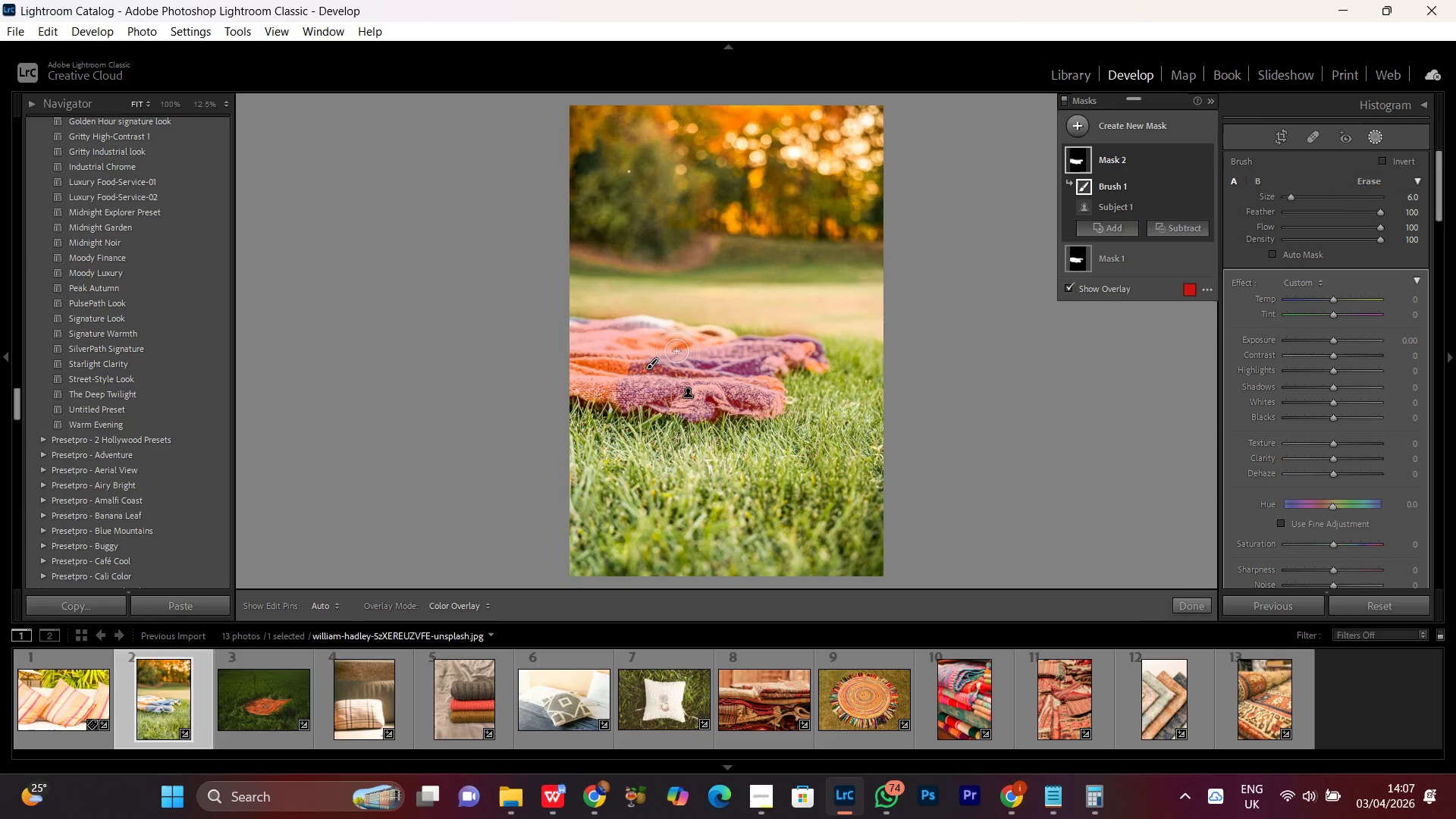 
scroll: coordinate [735, 366], scroll_direction: down, amount: 2.0
 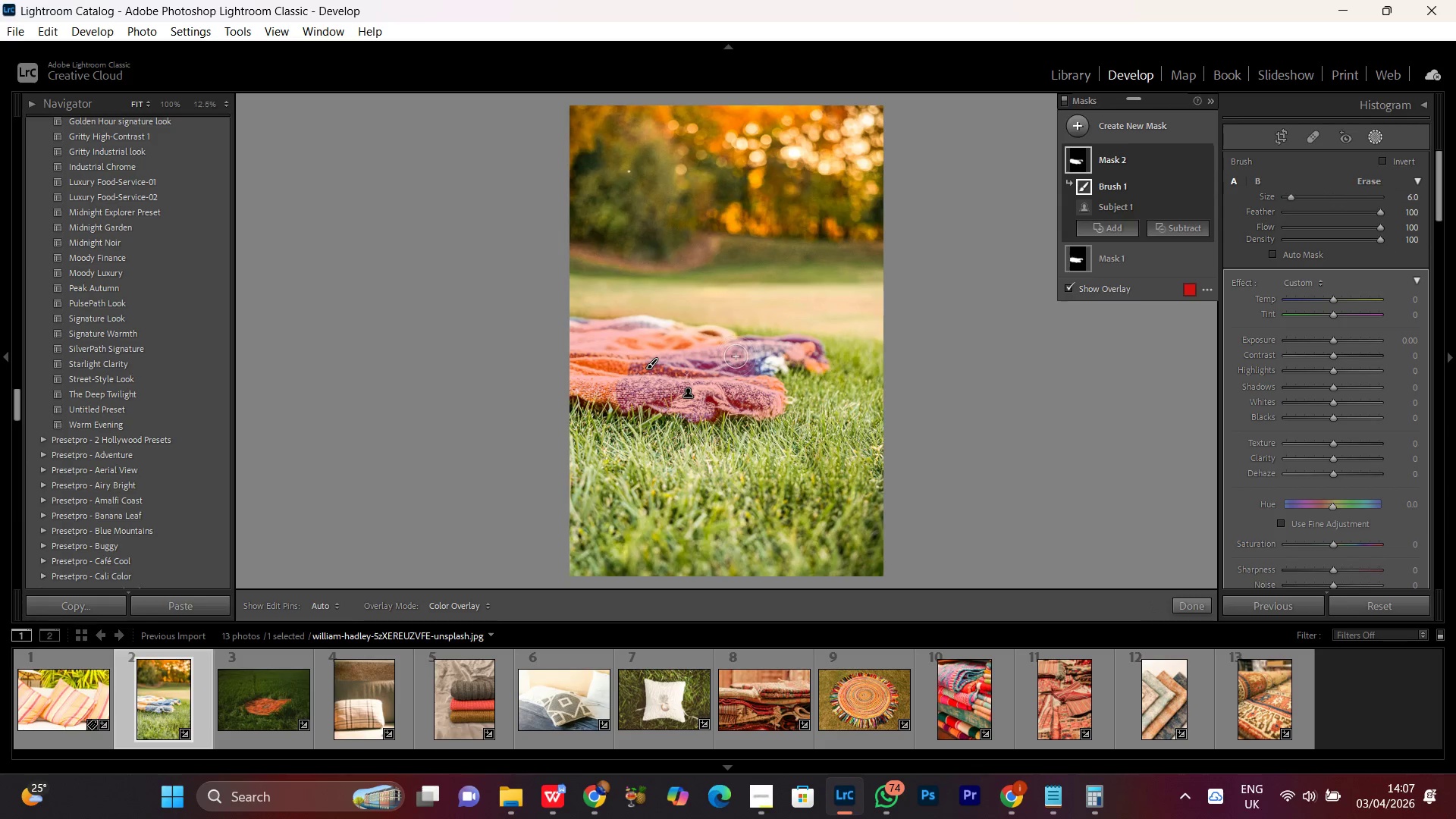 
left_click_drag(start_coordinate=[665, 341], to_coordinate=[542, 336])
 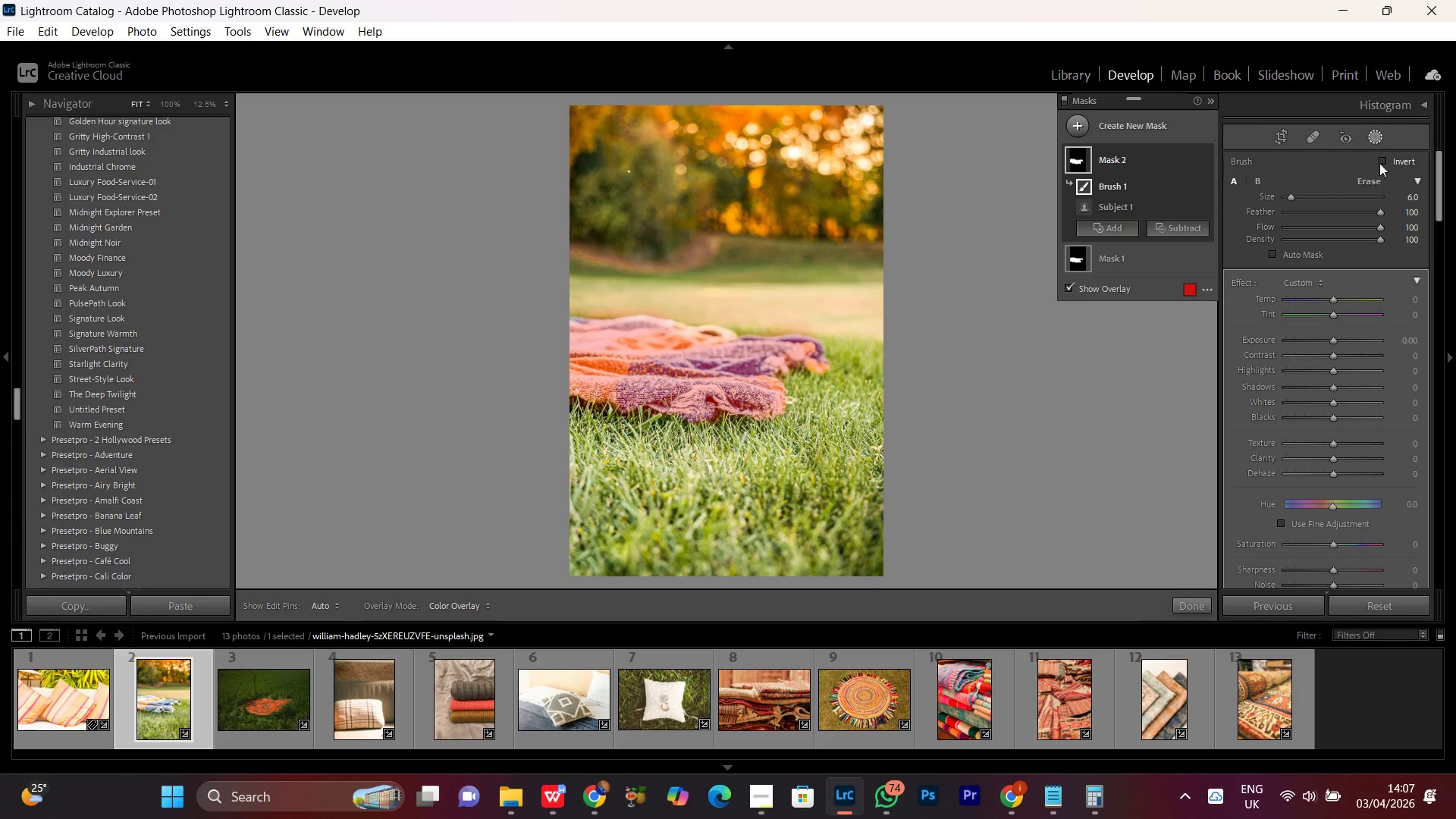 
left_click([1382, 162])
 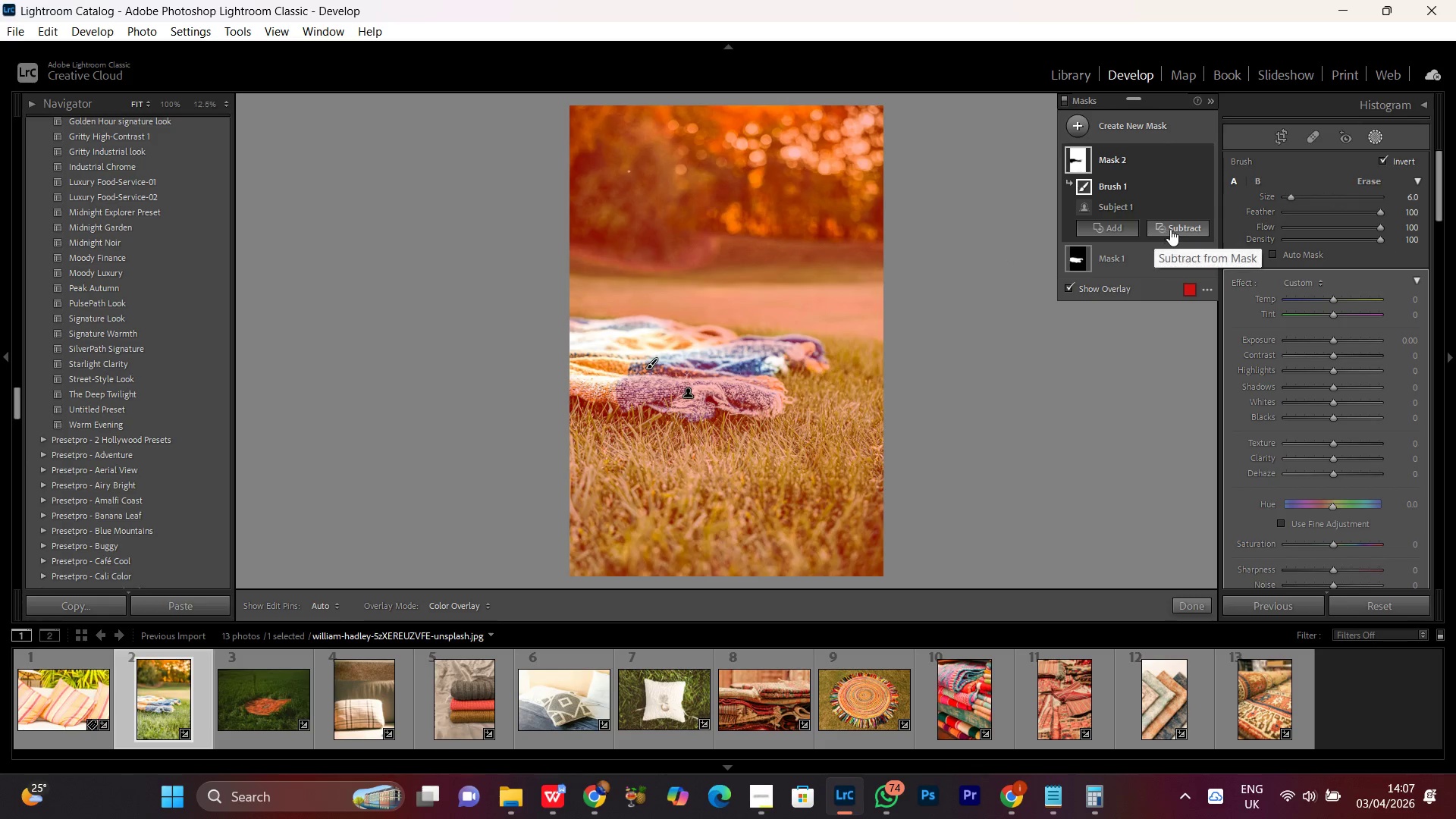 
left_click([1172, 229])
 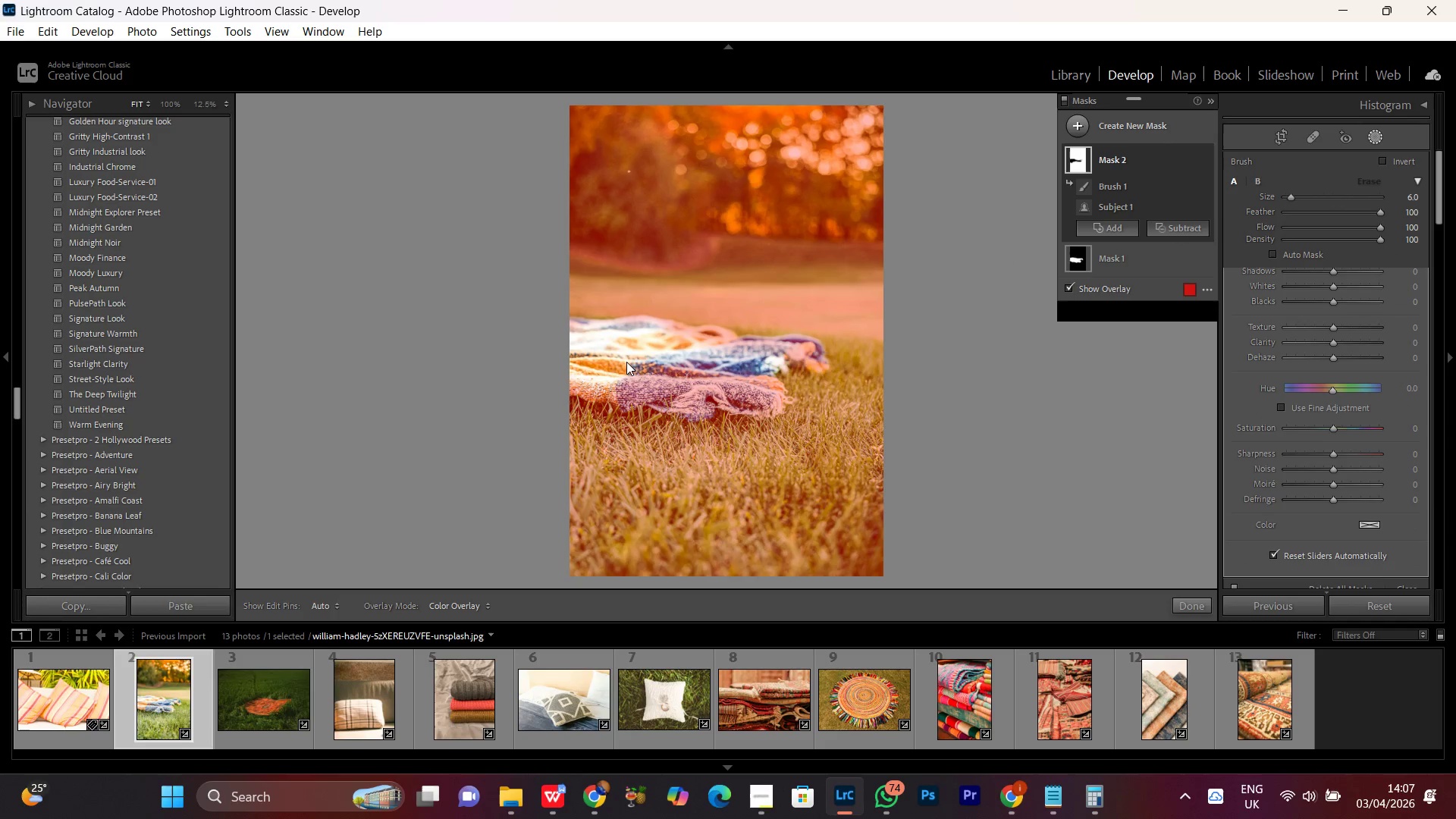 
left_click_drag(start_coordinate=[634, 370], to_coordinate=[768, 357])
 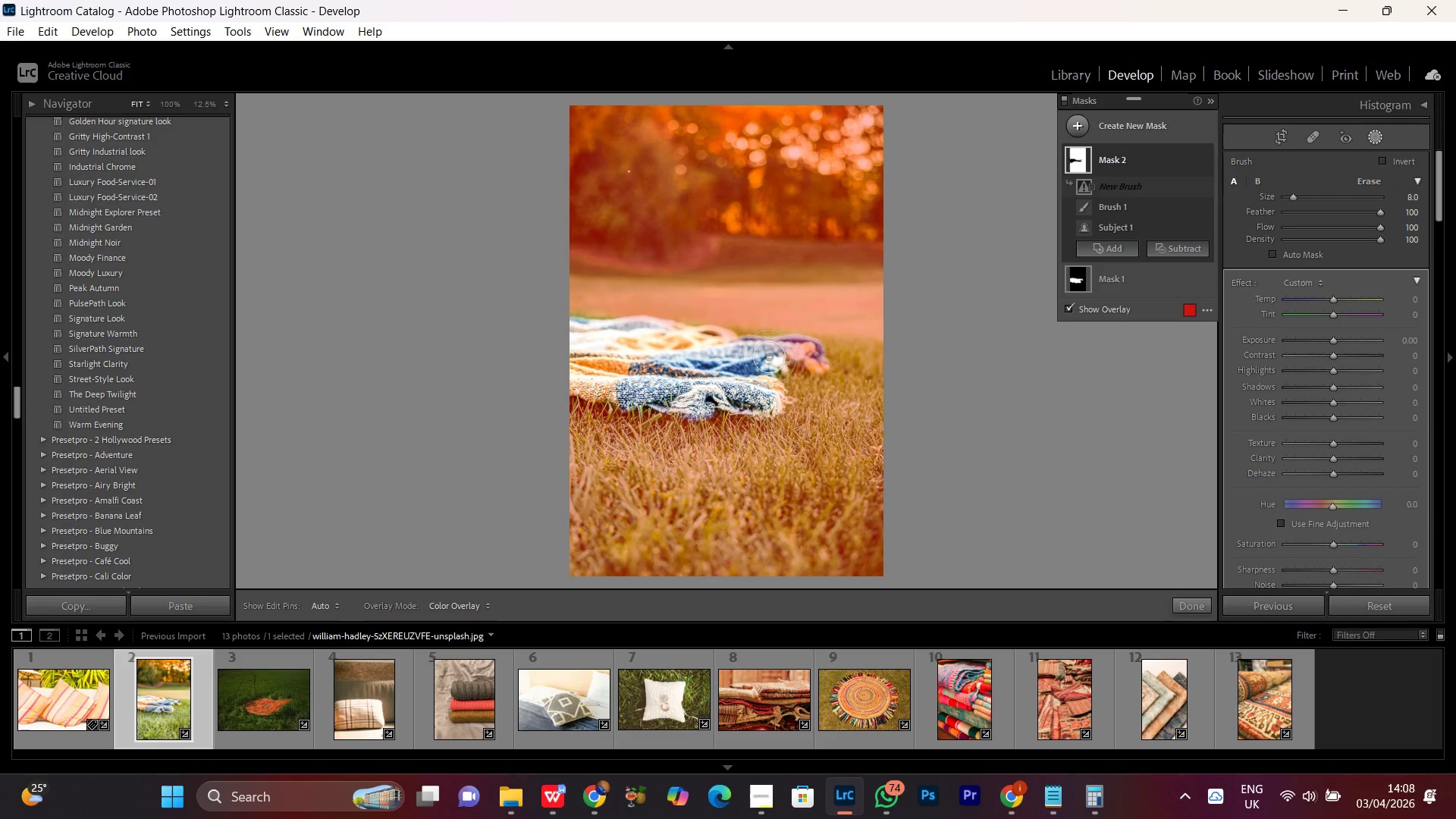 
scroll: coordinate [634, 370], scroll_direction: up, amount: 2.0
 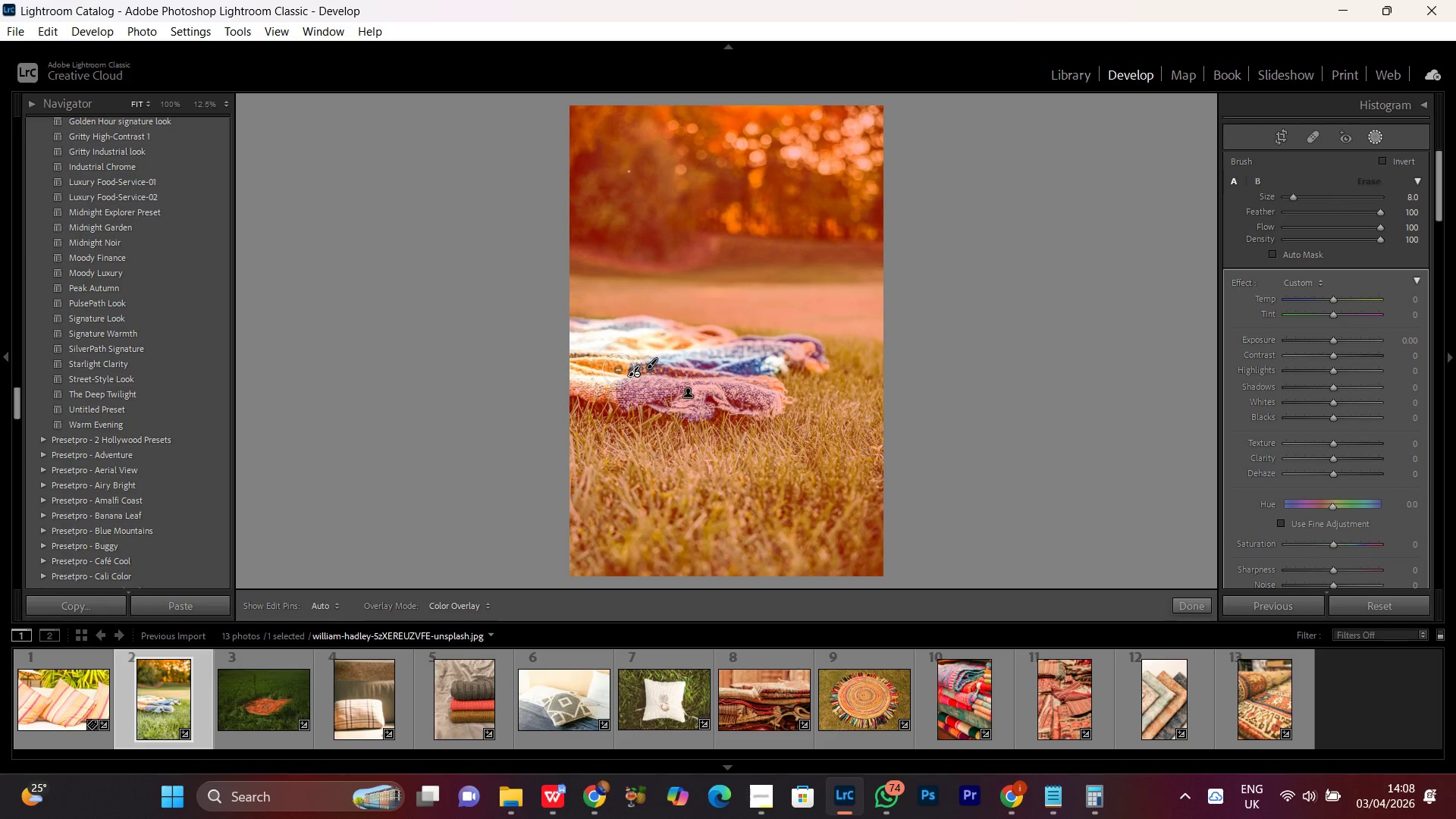 
scroll: coordinate [769, 357], scroll_direction: down, amount: 5.0
 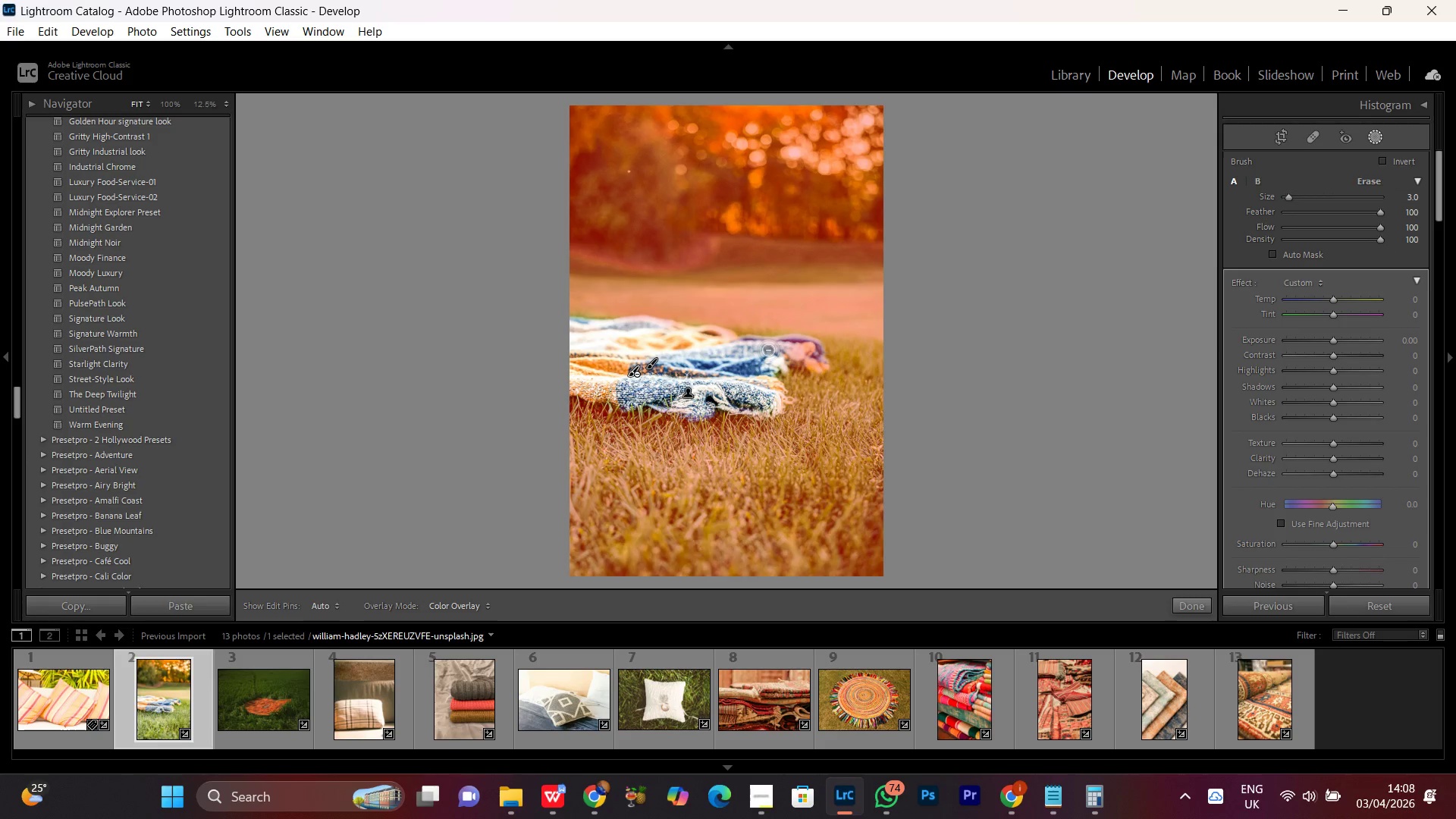 
left_click_drag(start_coordinate=[768, 350], to_coordinate=[763, 385])
 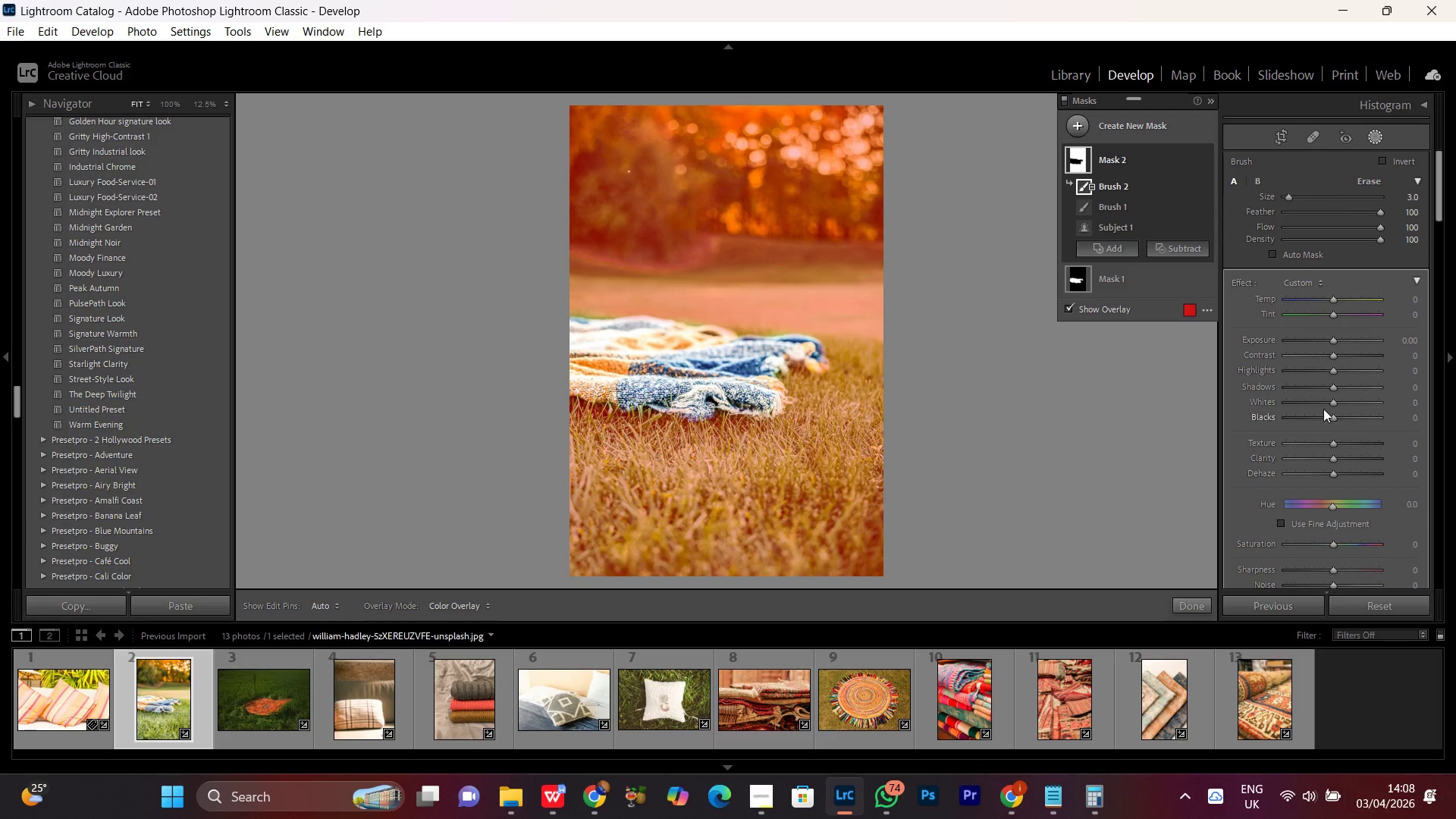 
wait(12.3)
 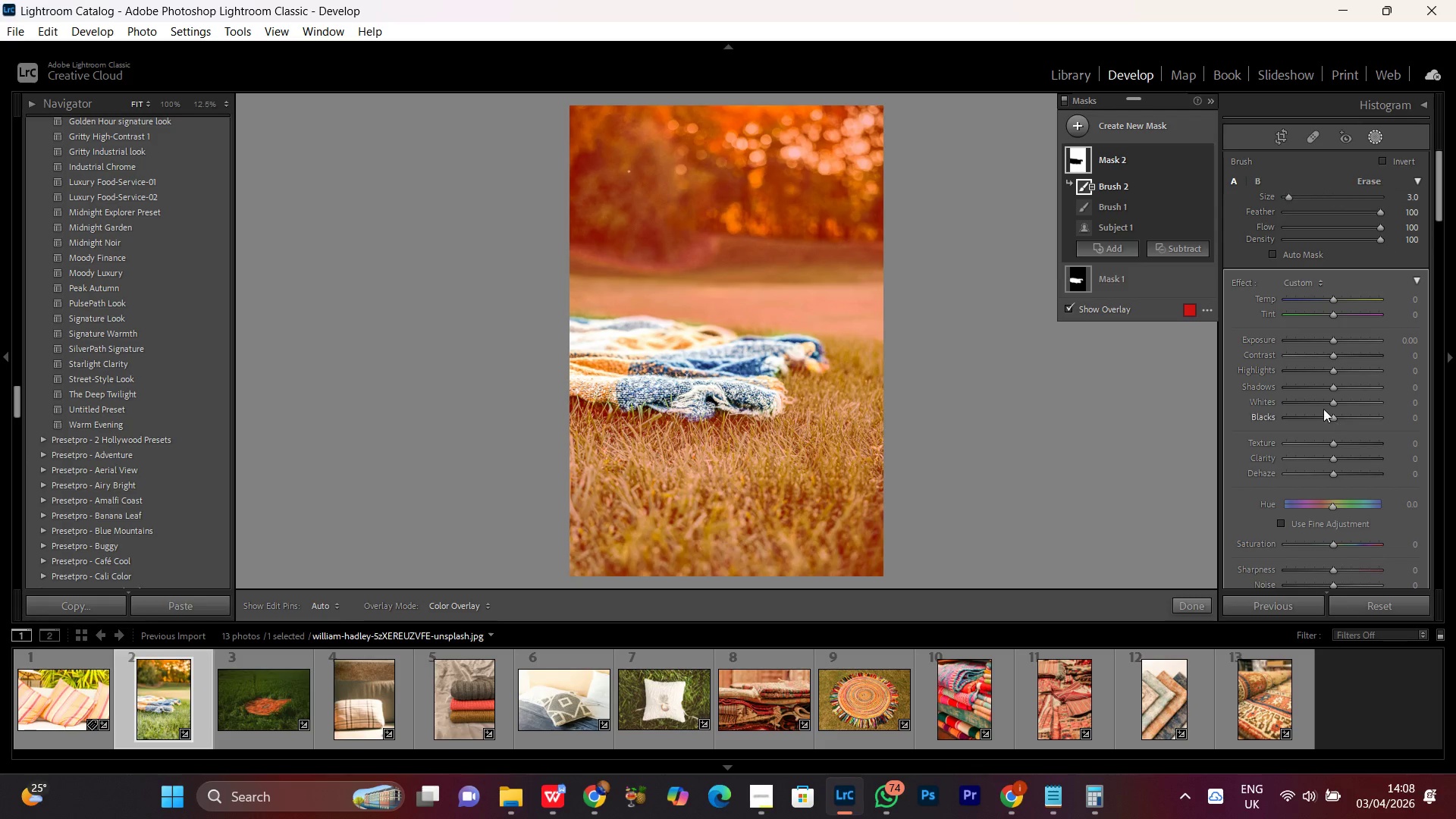 
left_click([1335, 445])
 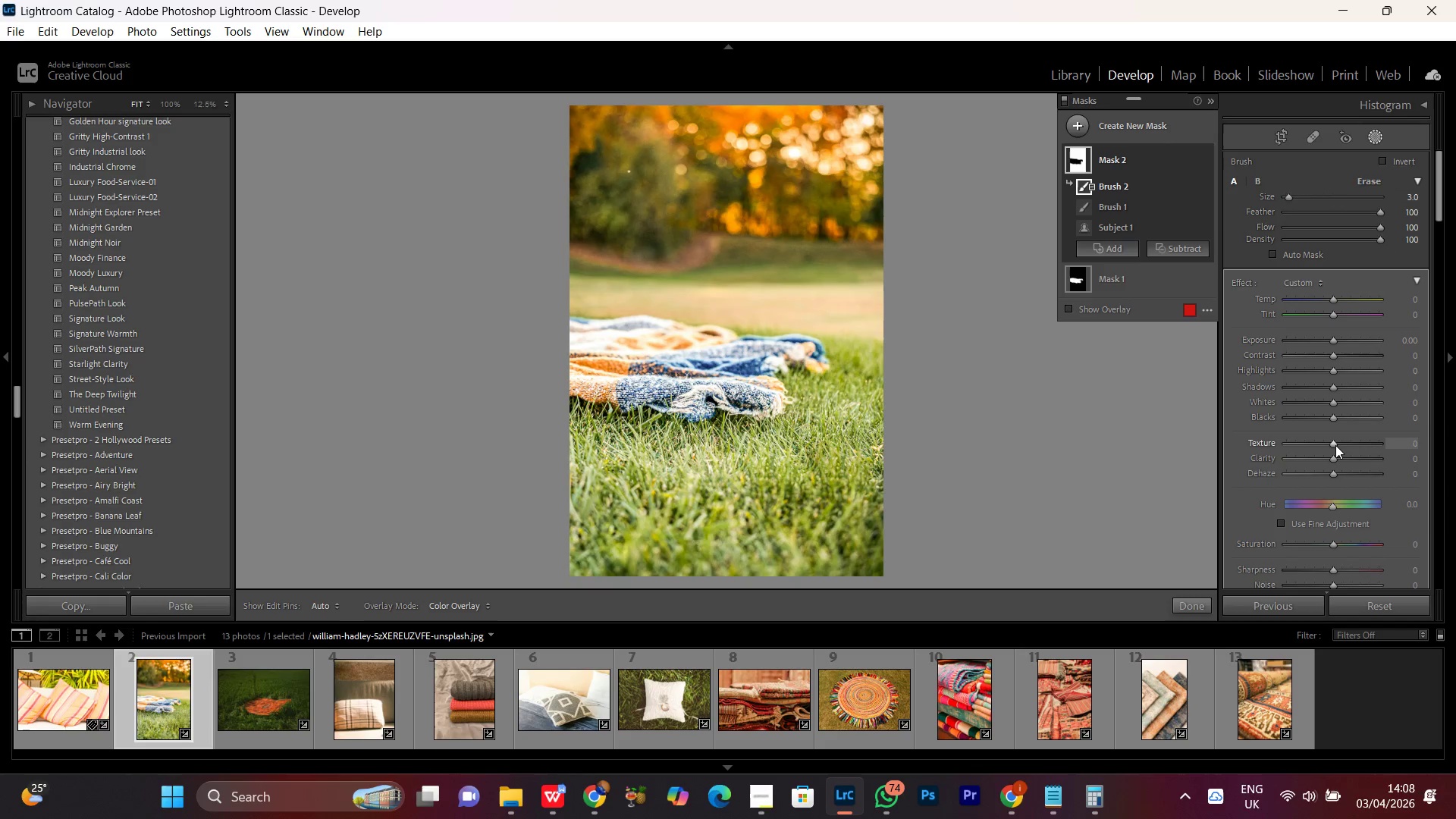 
scroll: coordinate [1335, 445], scroll_direction: down, amount: 2.0
 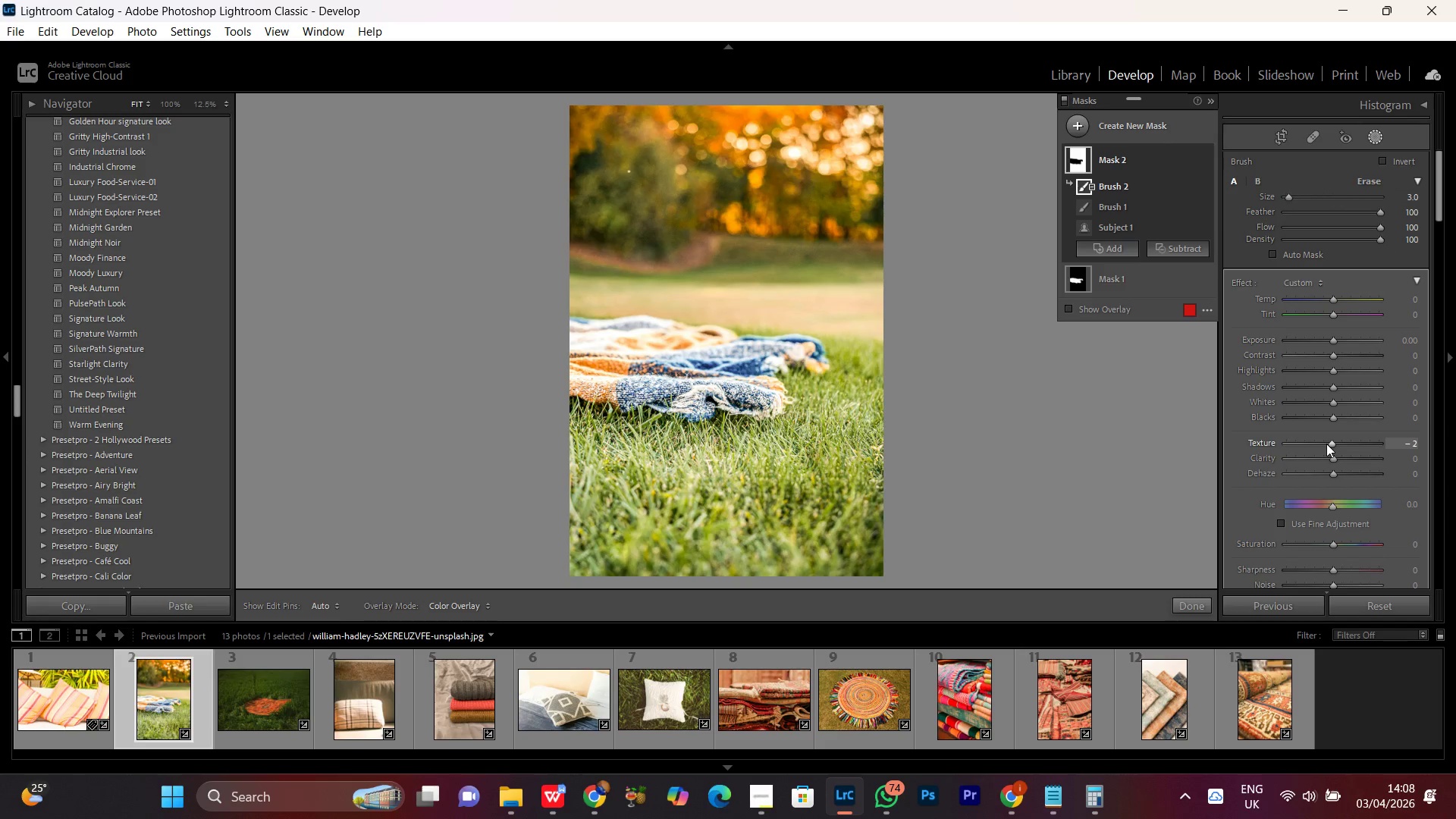 
left_click([1326, 444])
 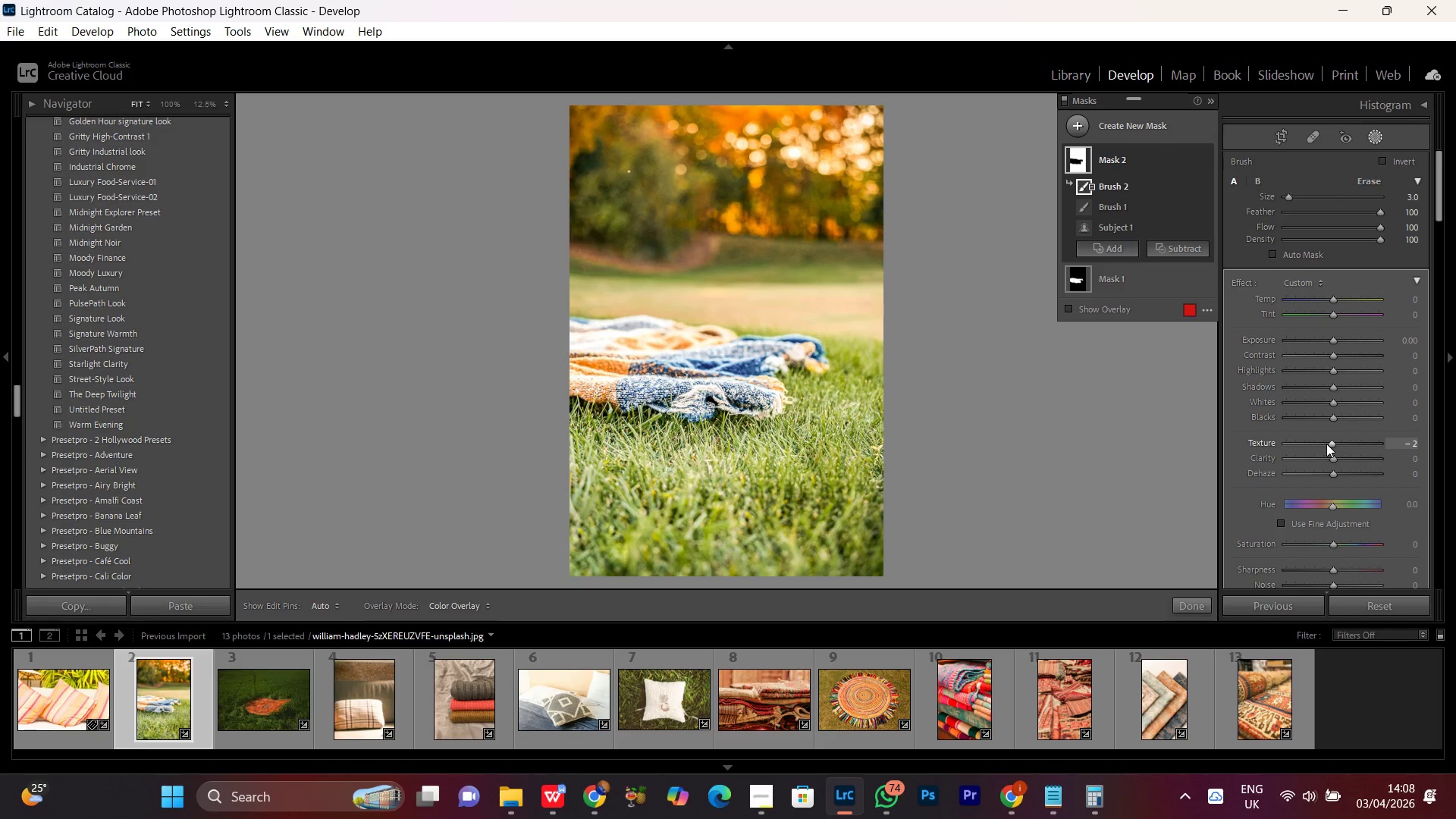 
scroll: coordinate [1326, 444], scroll_direction: down, amount: 3.0
 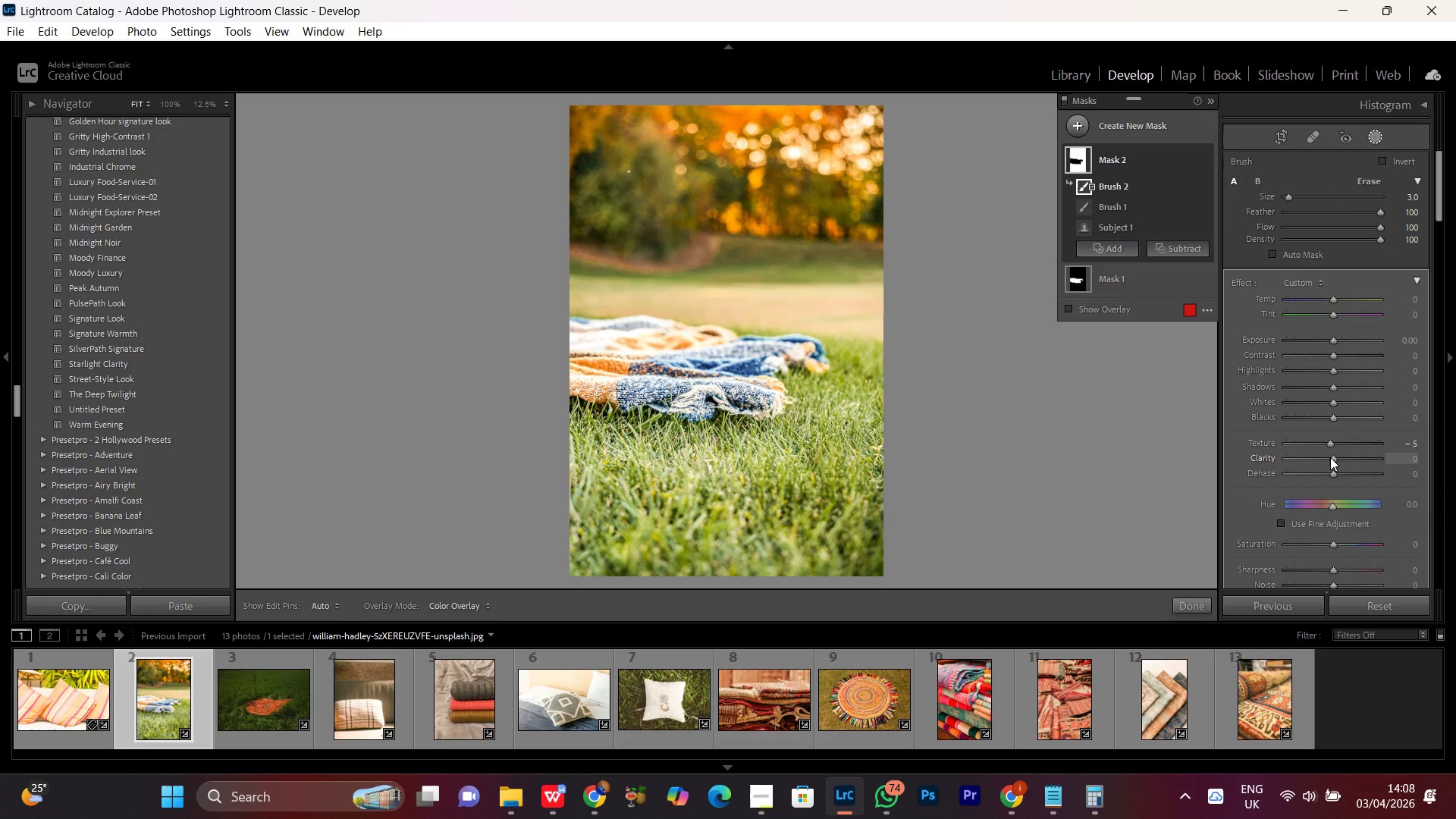 
left_click([1330, 457])
 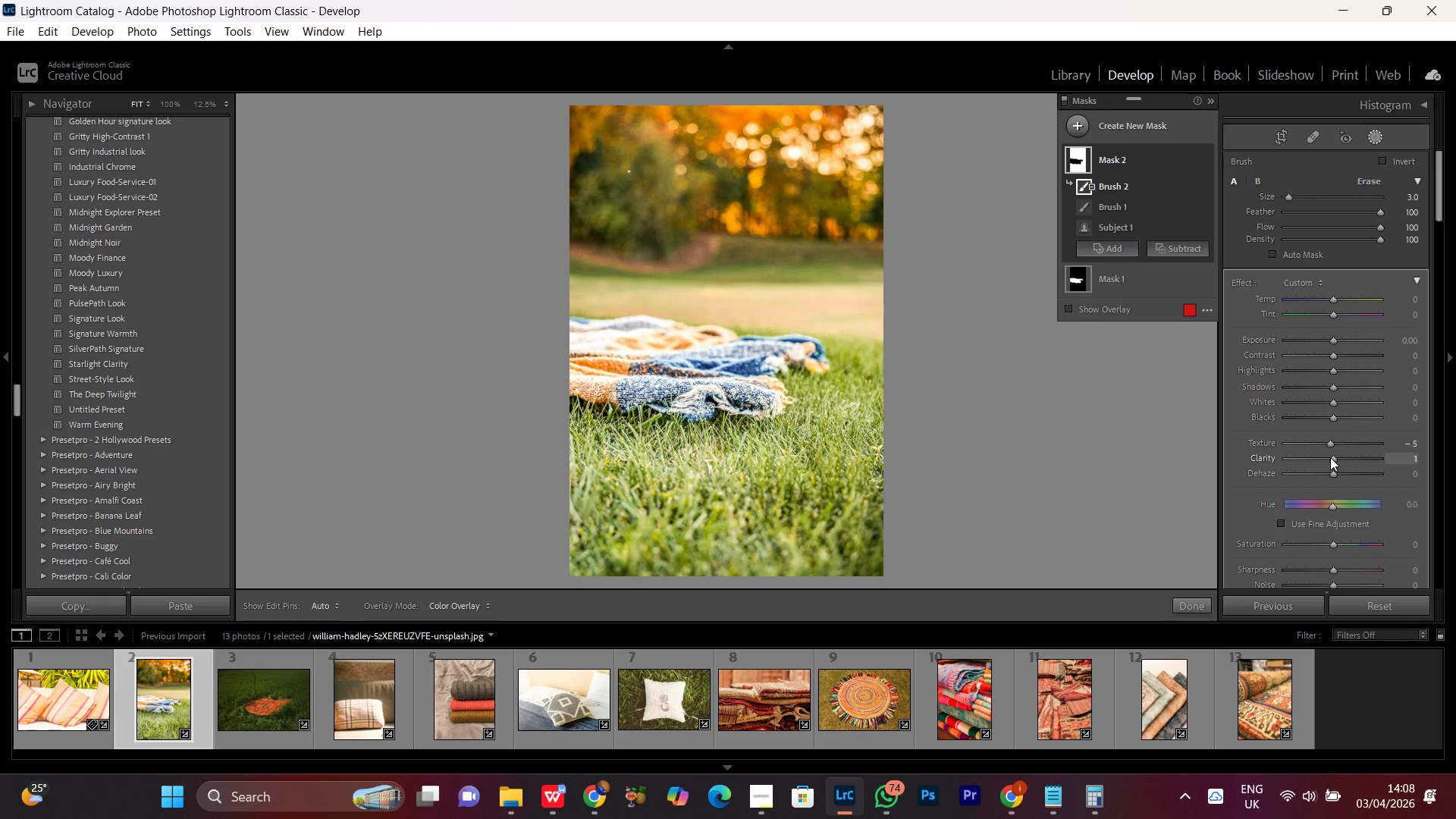 
scroll: coordinate [1330, 457], scroll_direction: down, amount: 6.0
 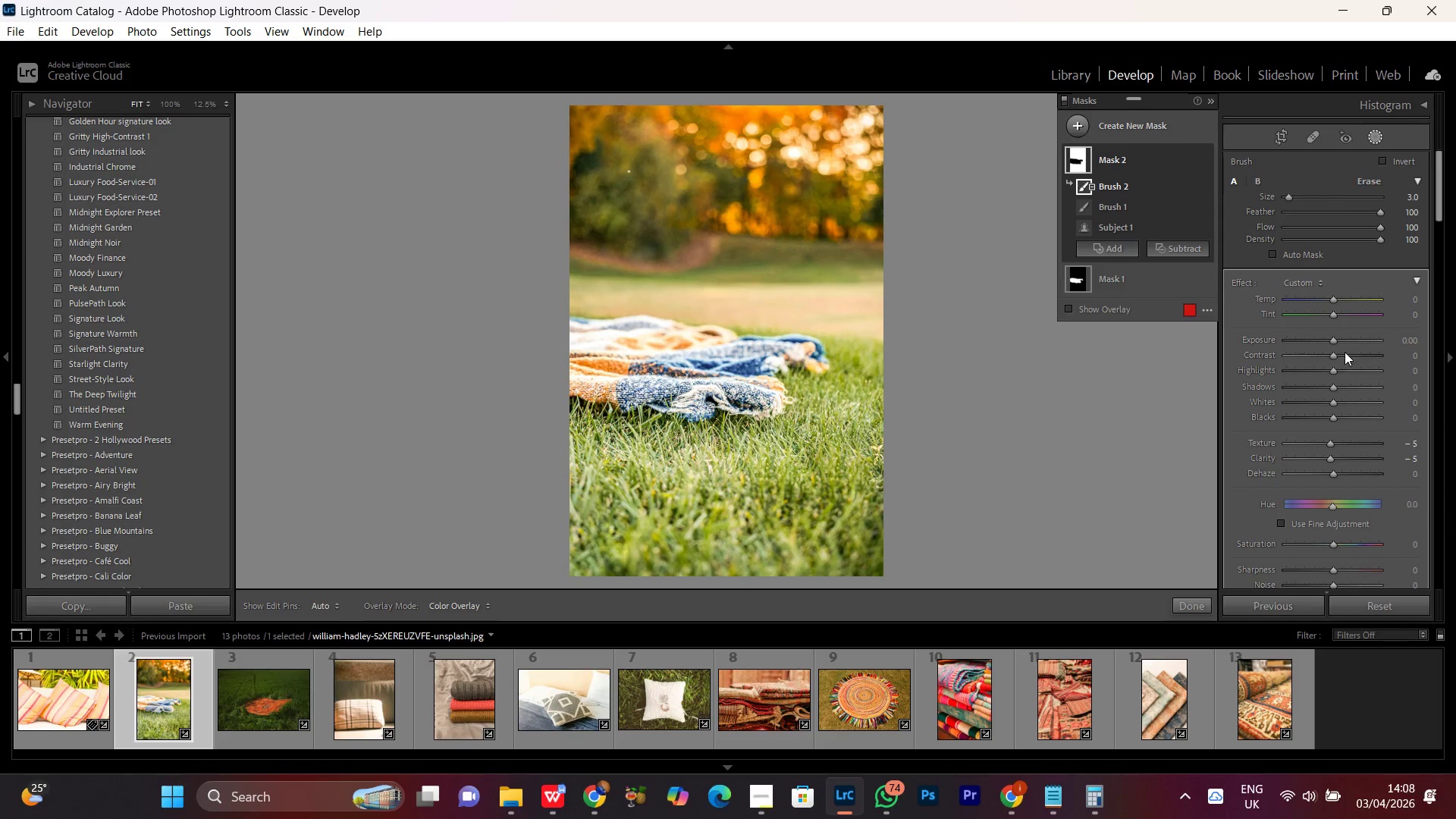 
left_click([1332, 342])
 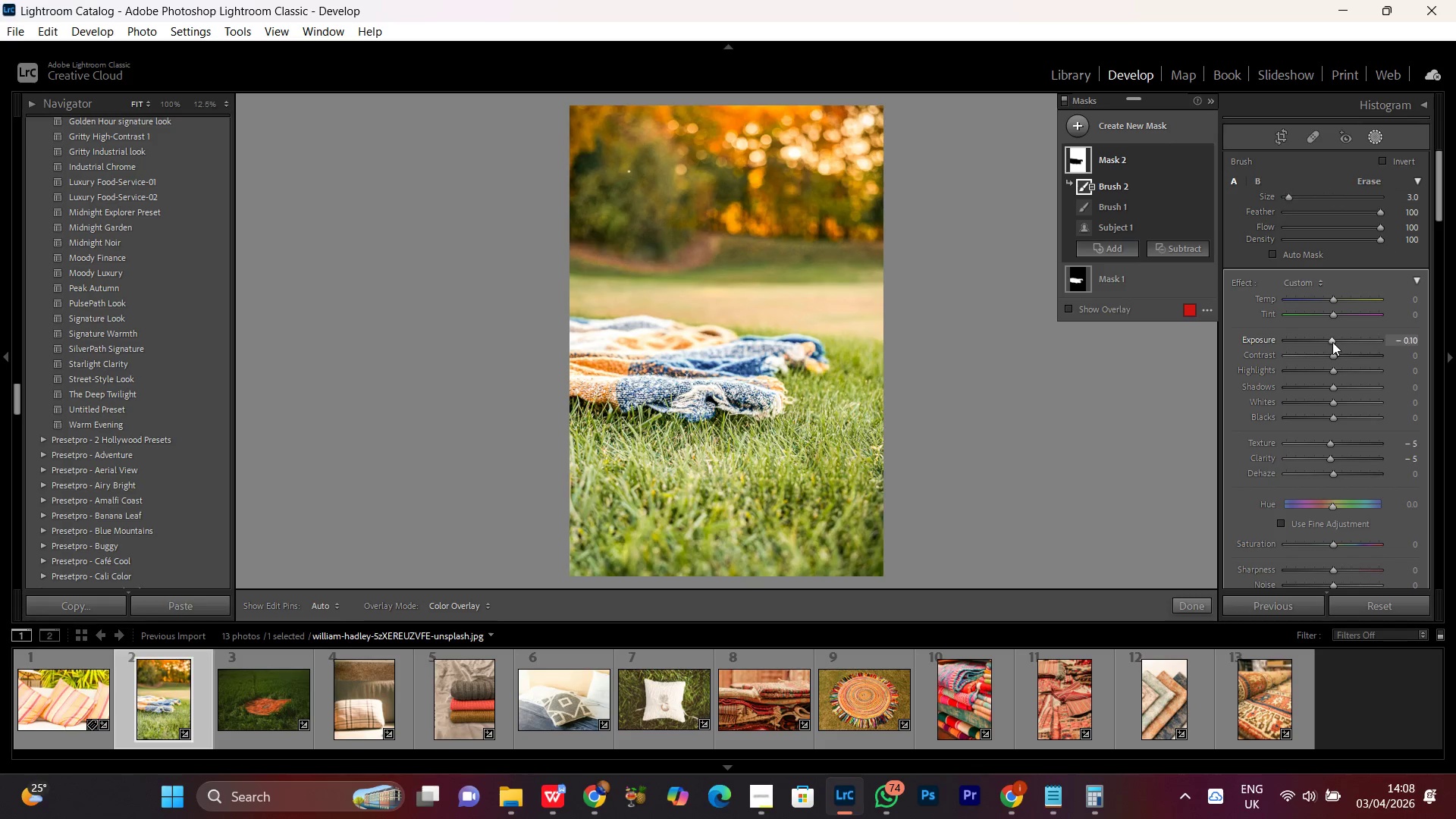 
scroll: coordinate [1332, 342], scroll_direction: down, amount: 1.0
 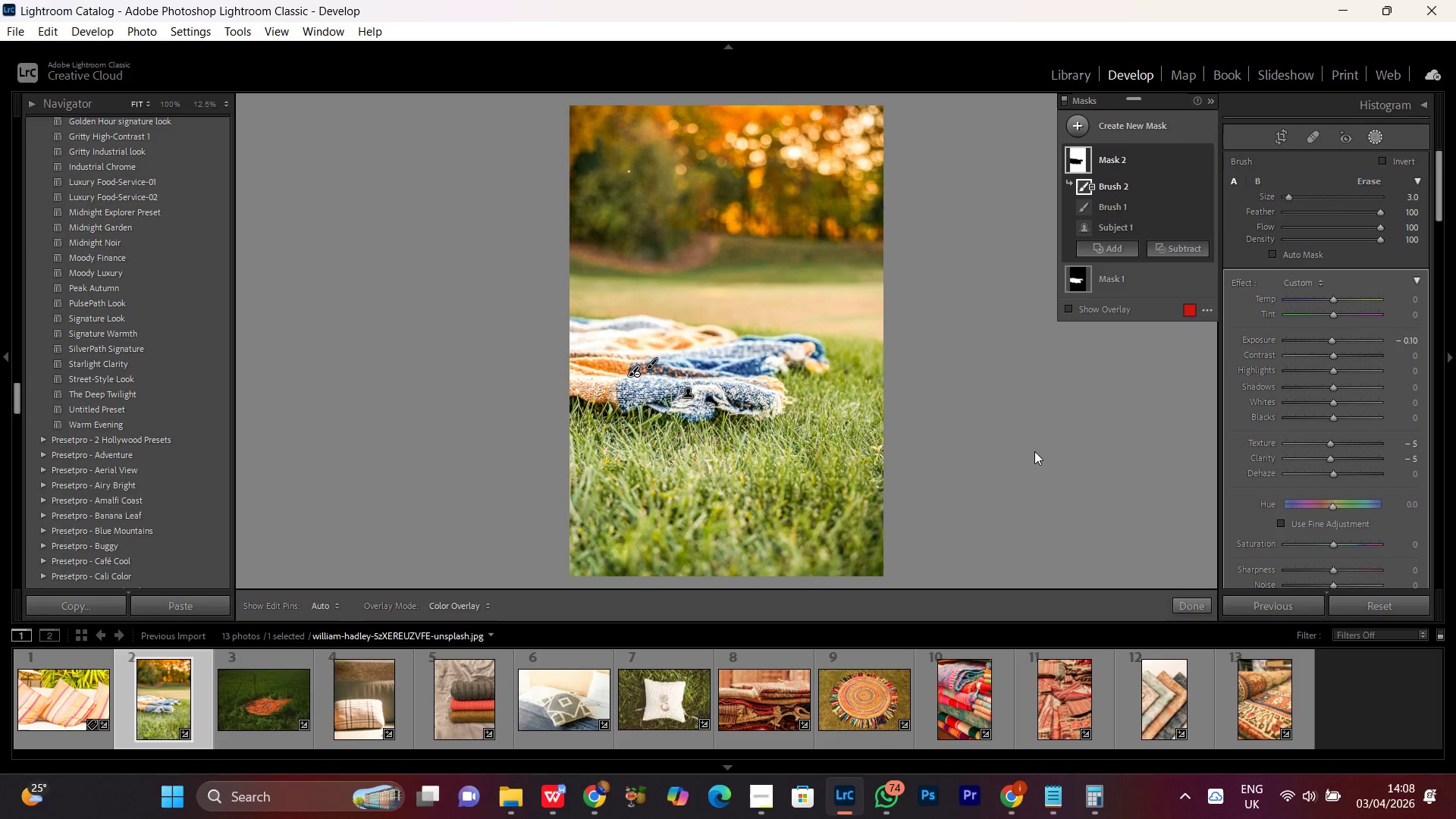 
wait(8.86)
 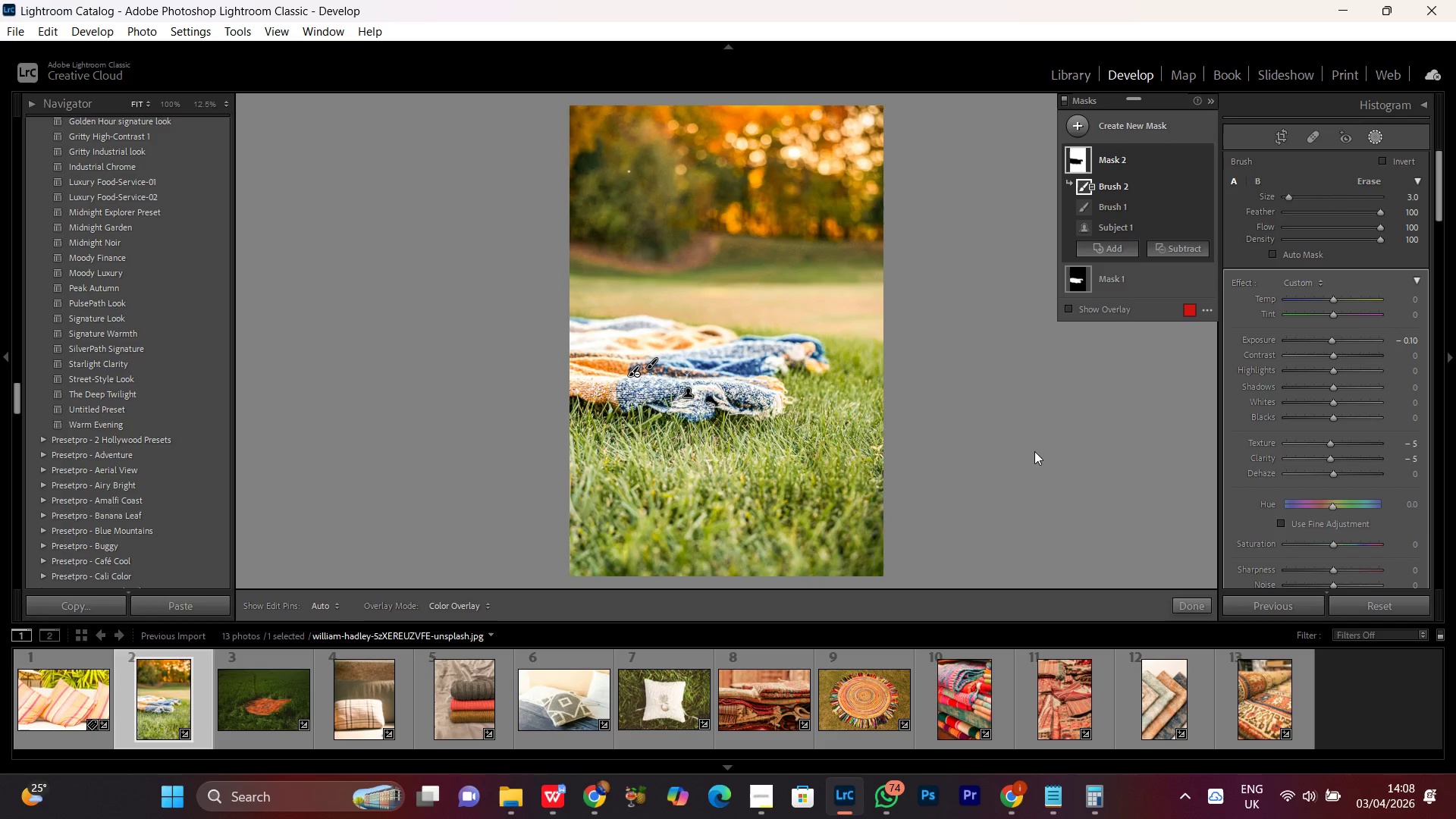 
left_click([1202, 161])
 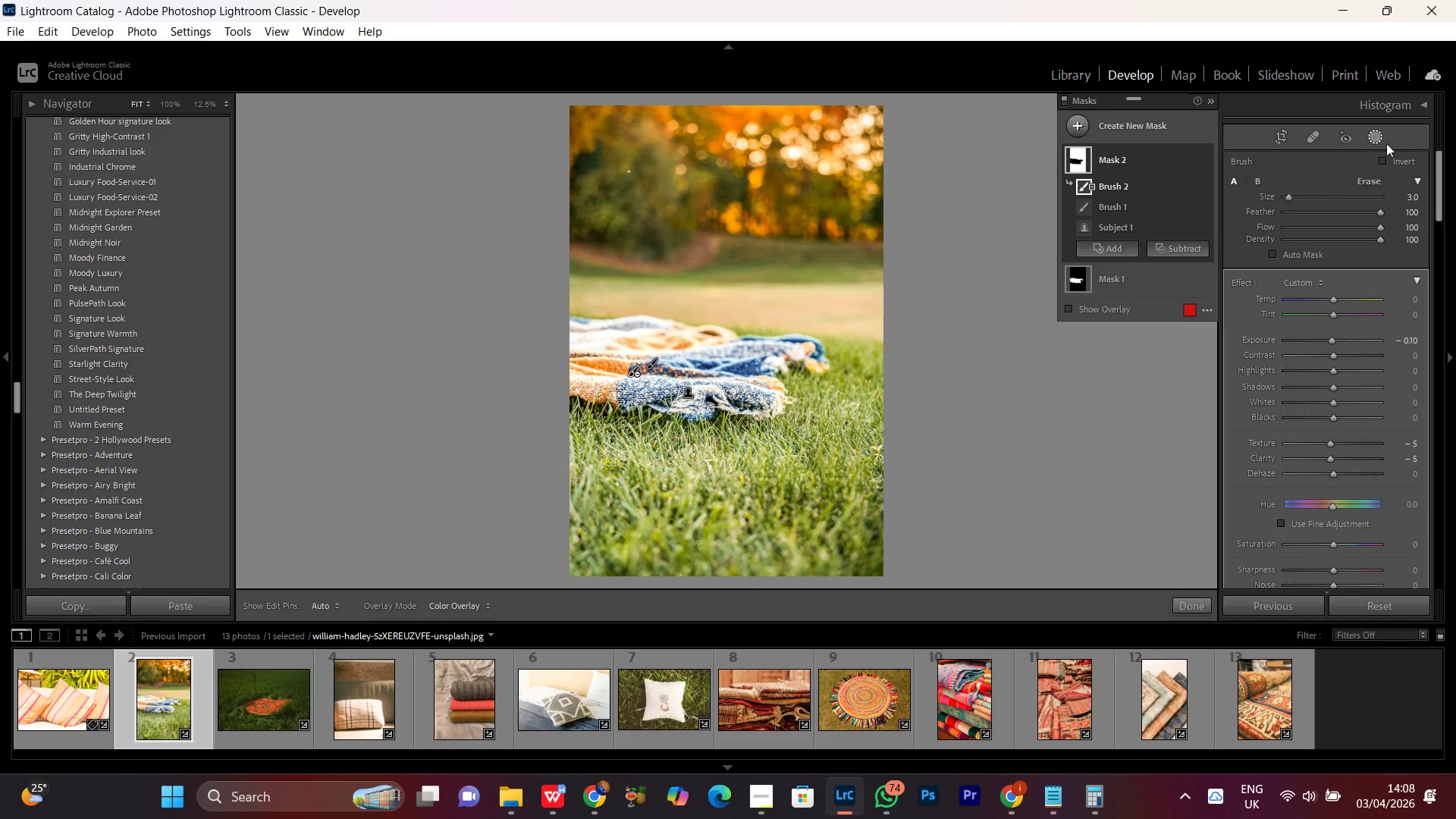 
left_click([1380, 134])
 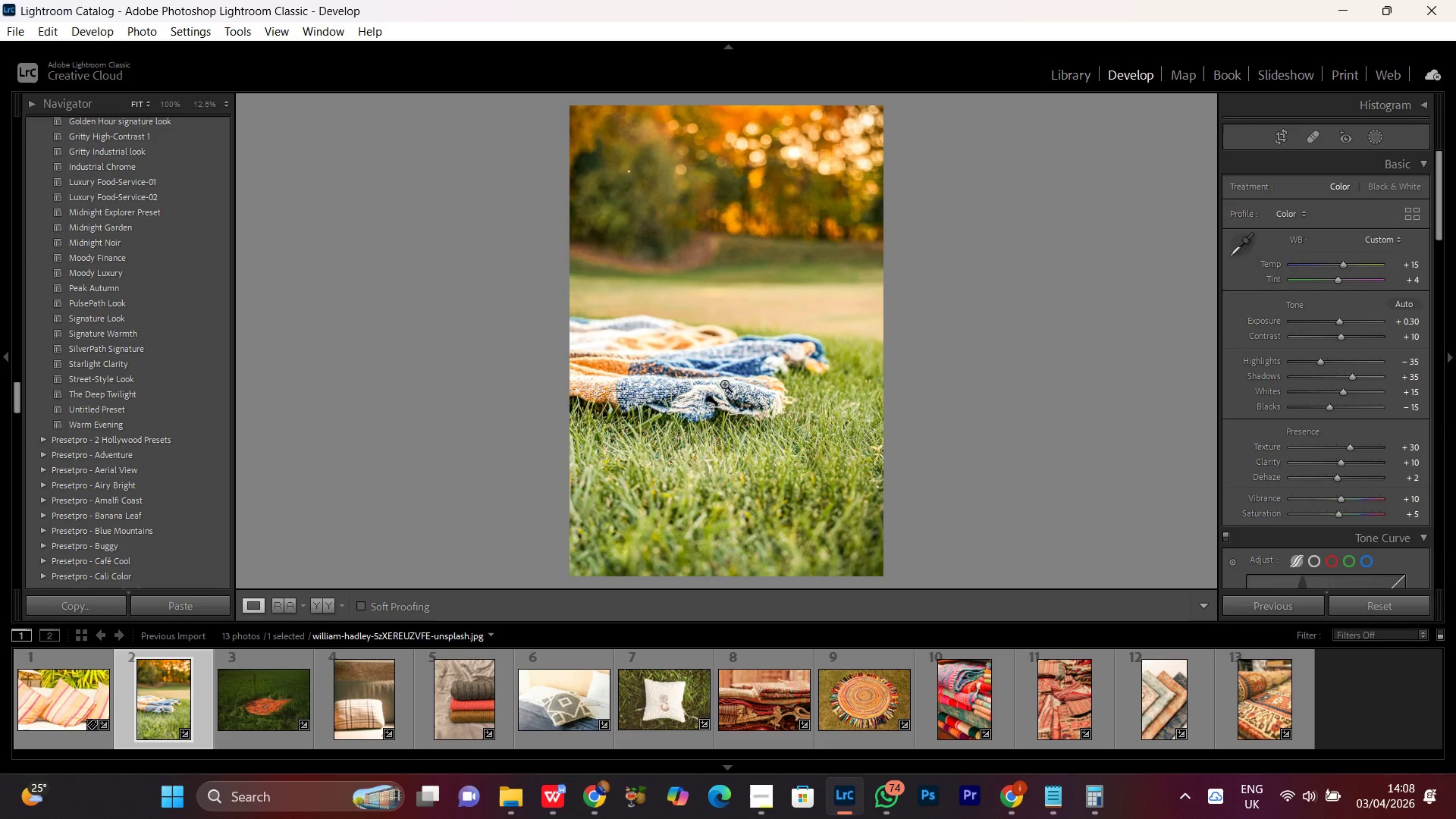 
double_click([724, 384])
 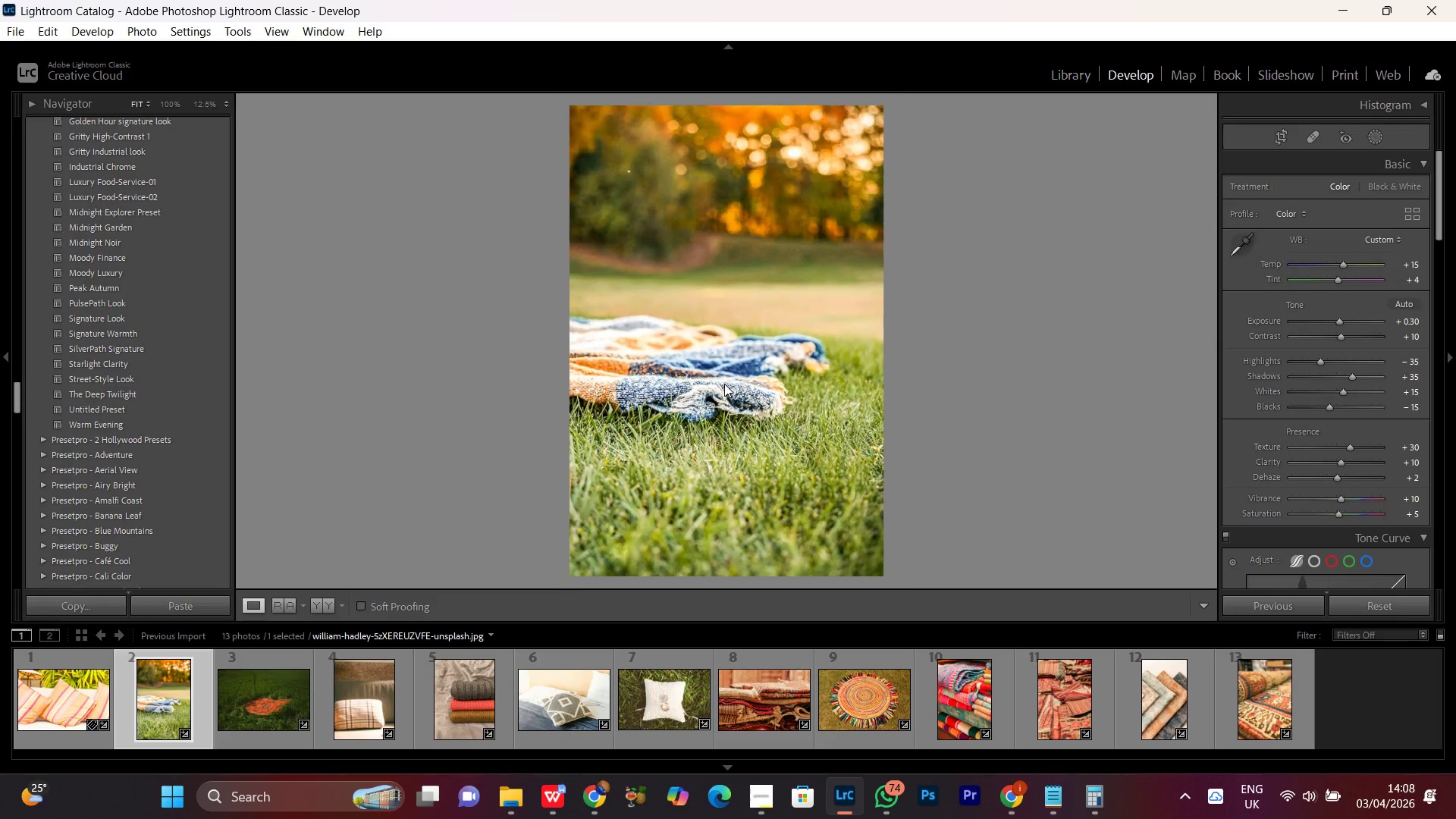 
triple_click([724, 384])
 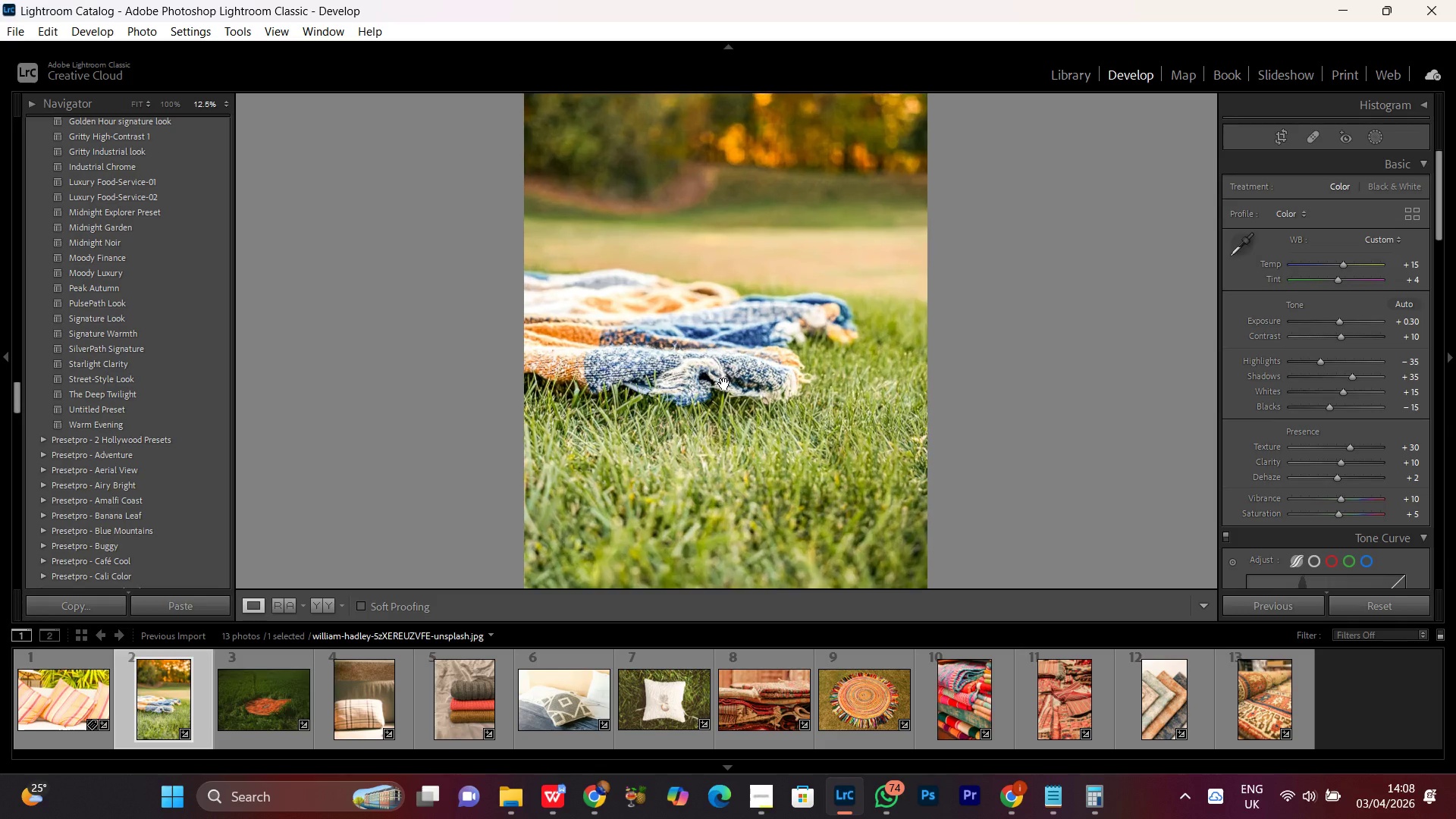 
triple_click([724, 384])
 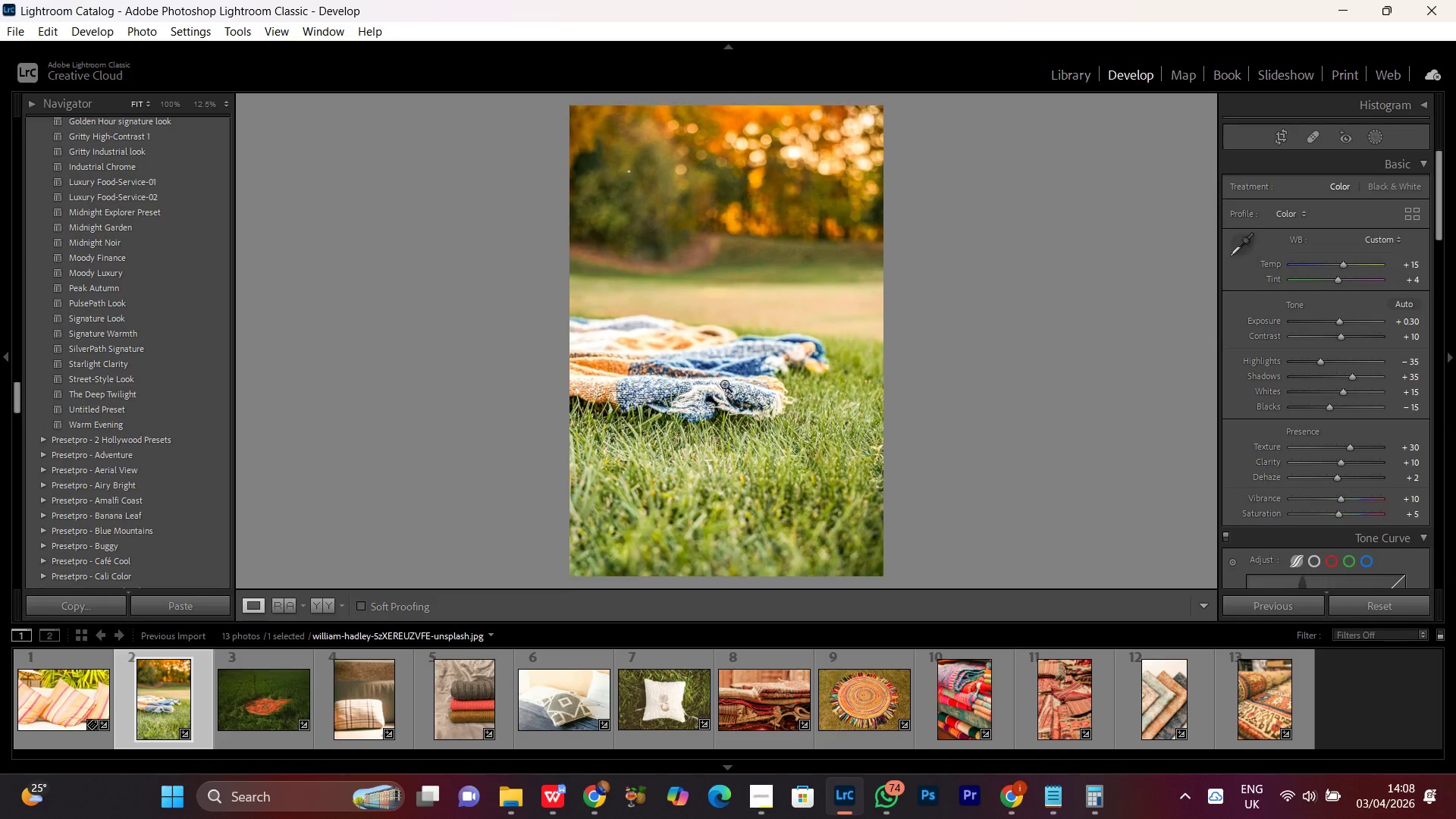 
triple_click([724, 384])
 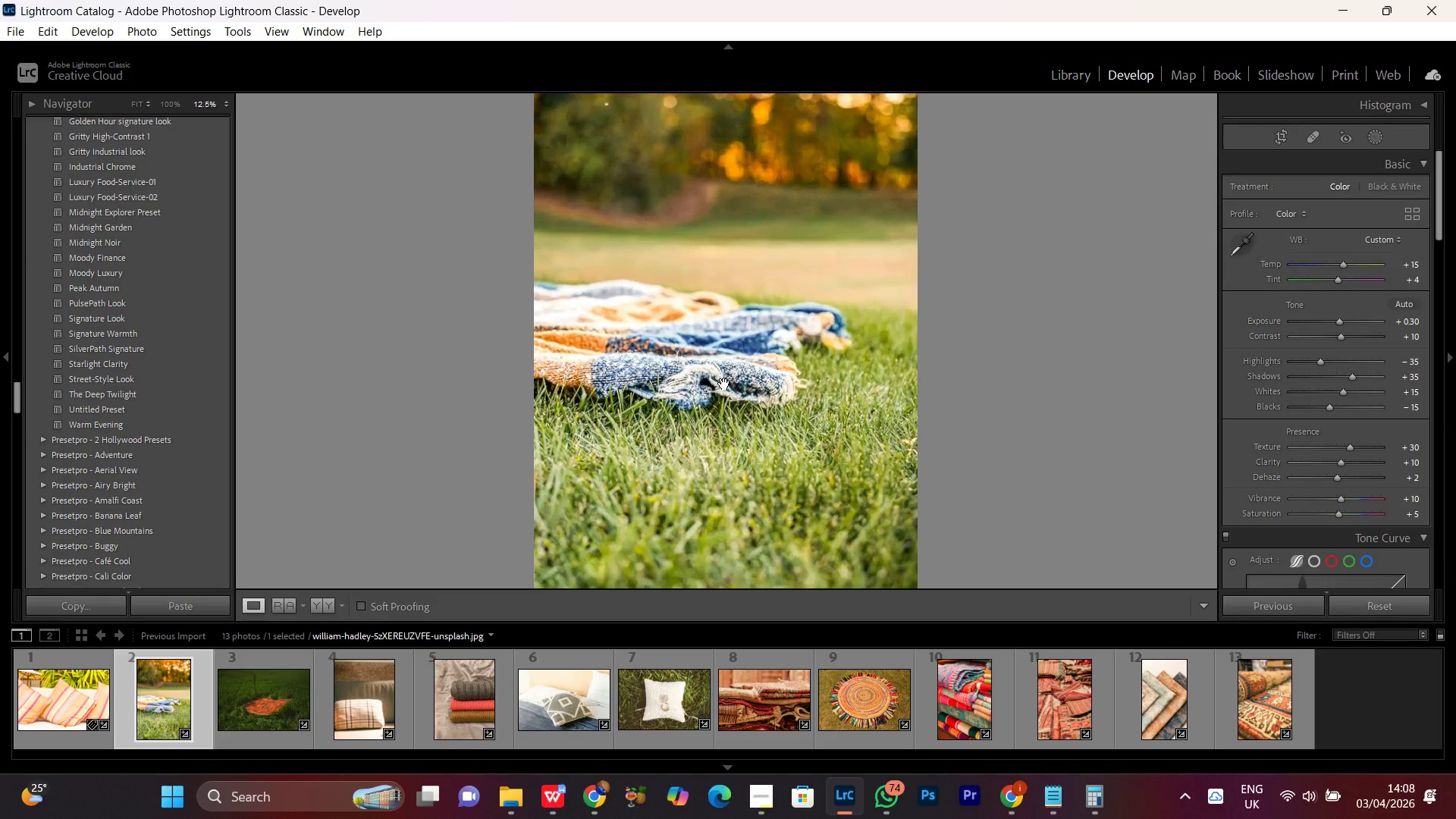 
triple_click([724, 384])
 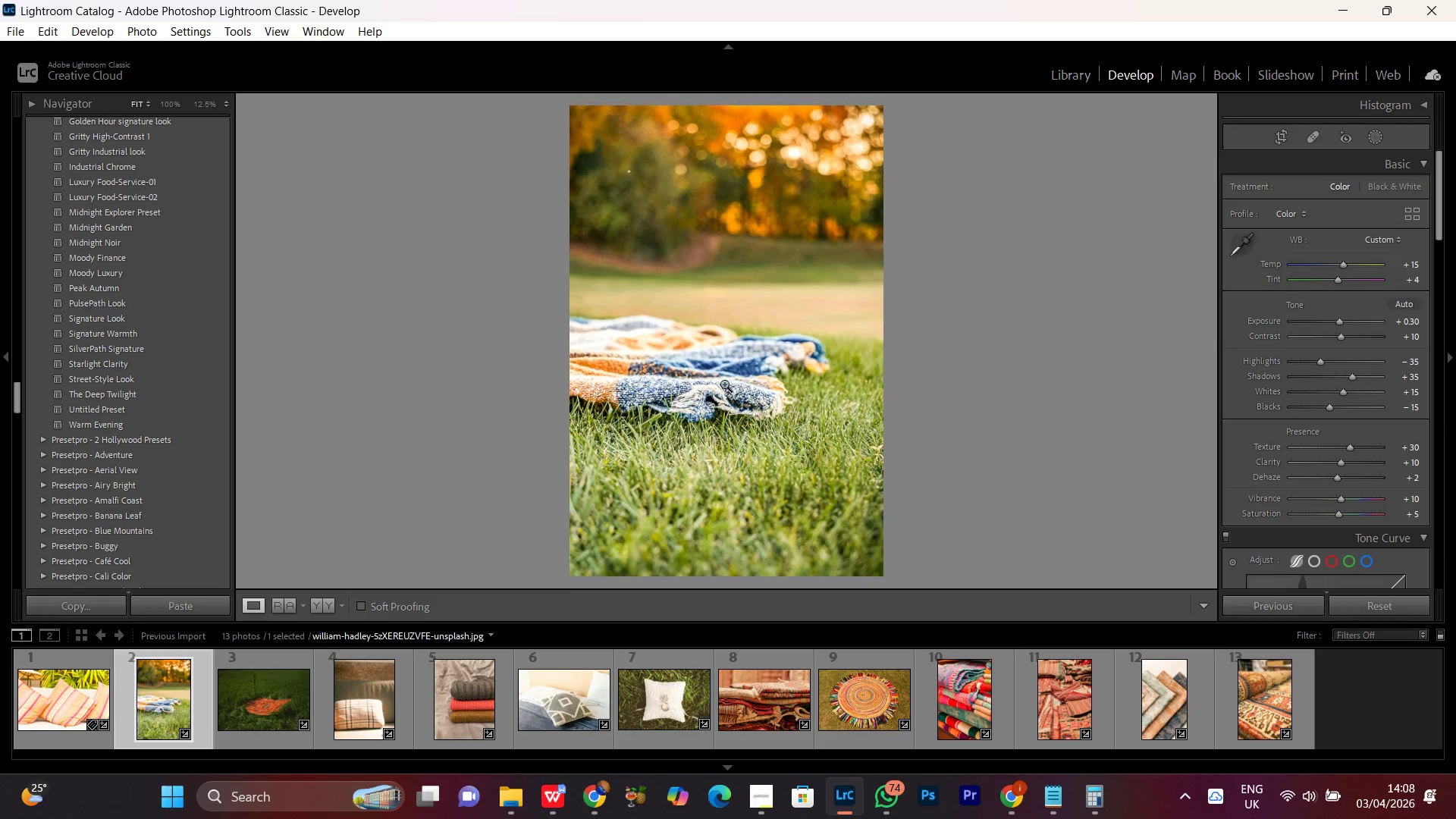 
triple_click([724, 384])
 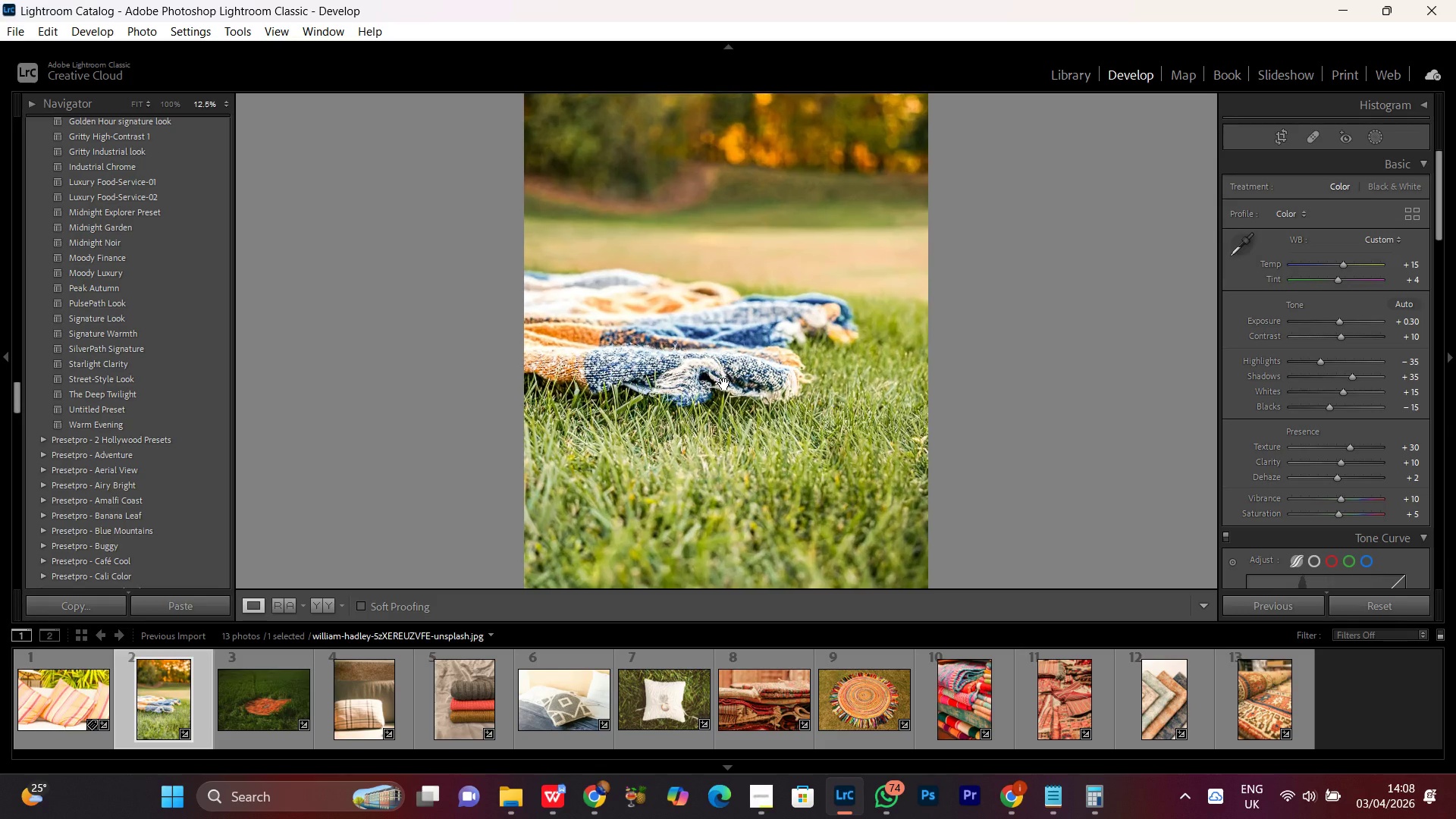 
triple_click([724, 384])
 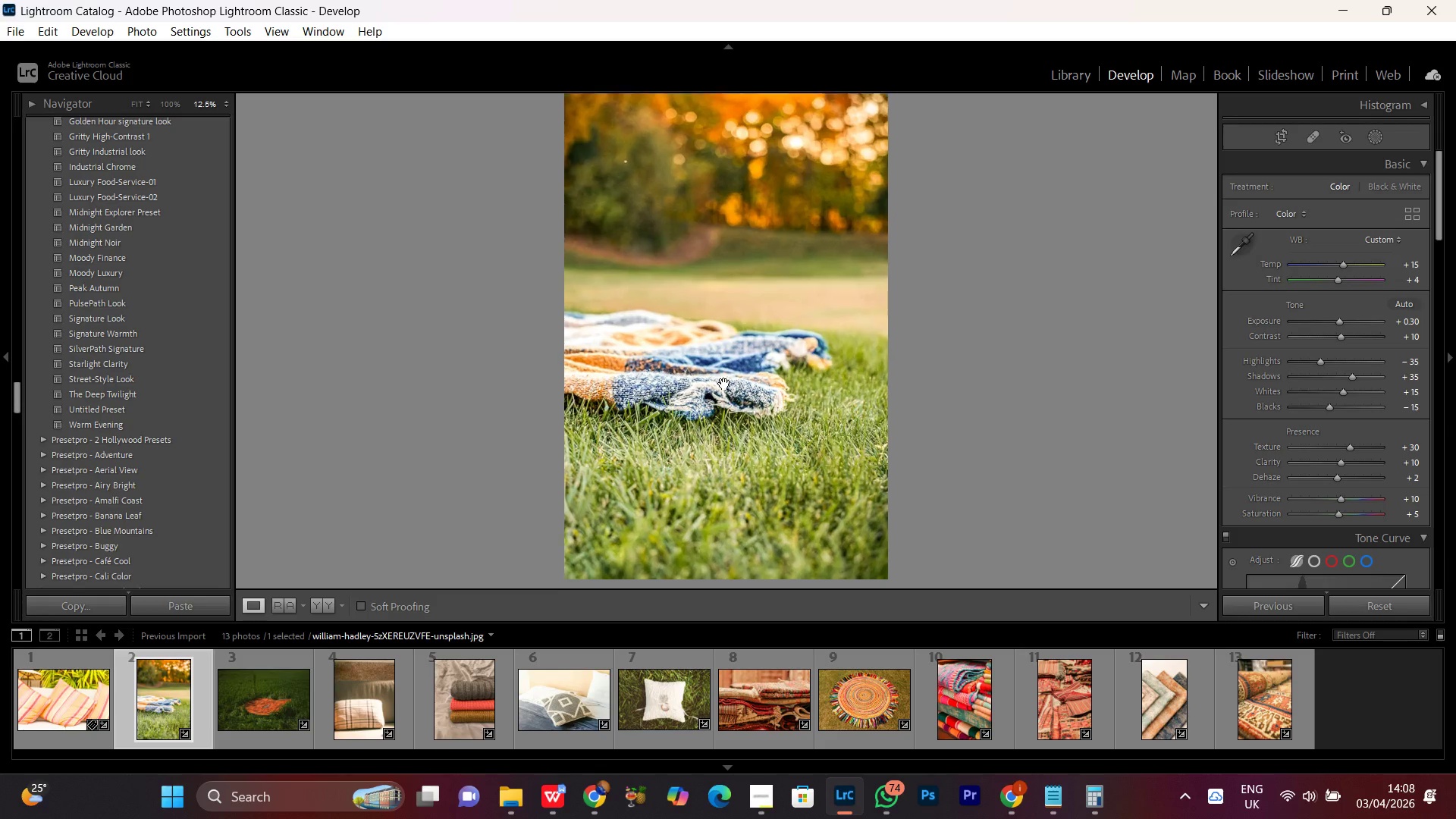 
double_click([724, 384])
 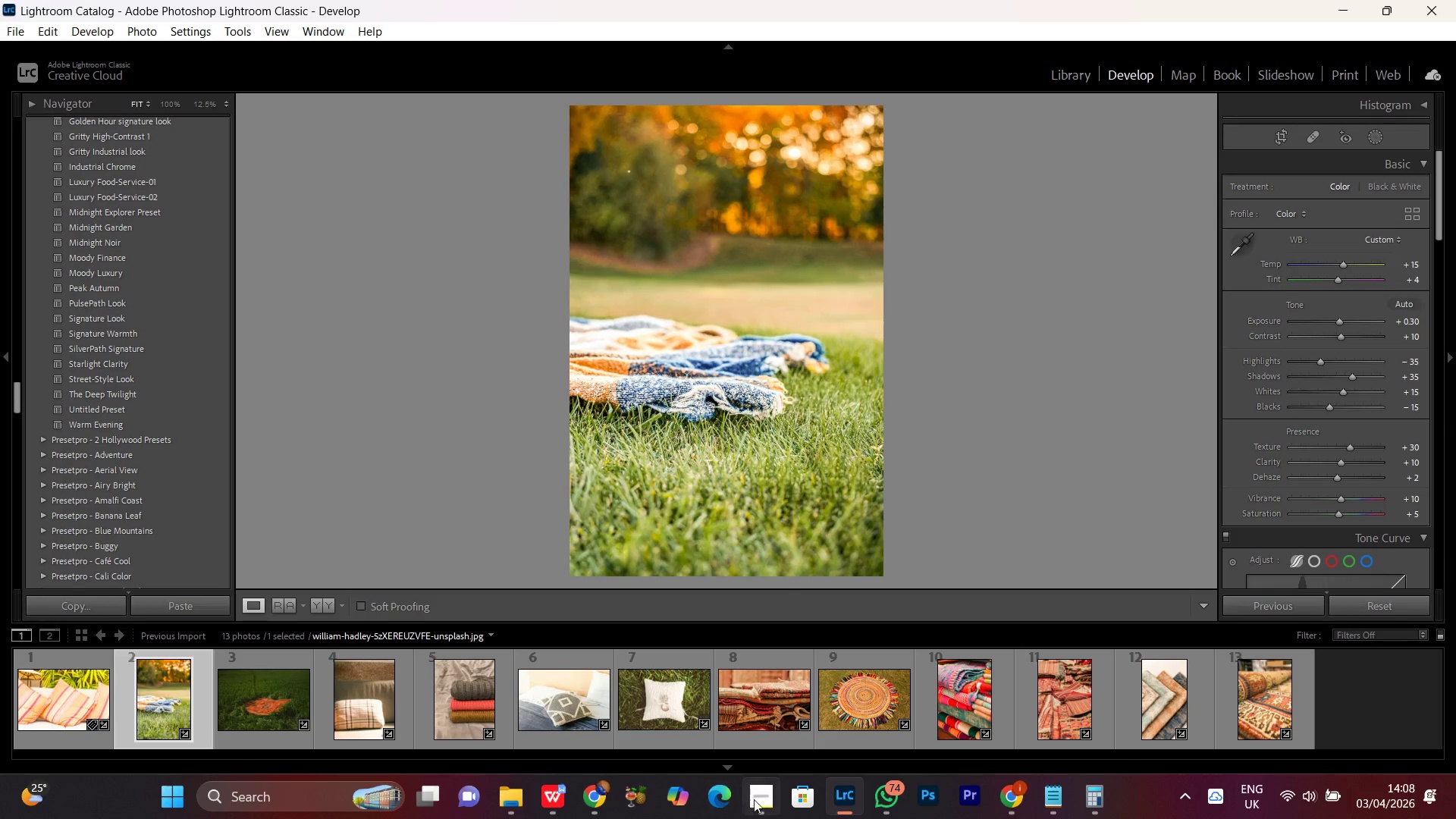 
left_click([758, 802])